 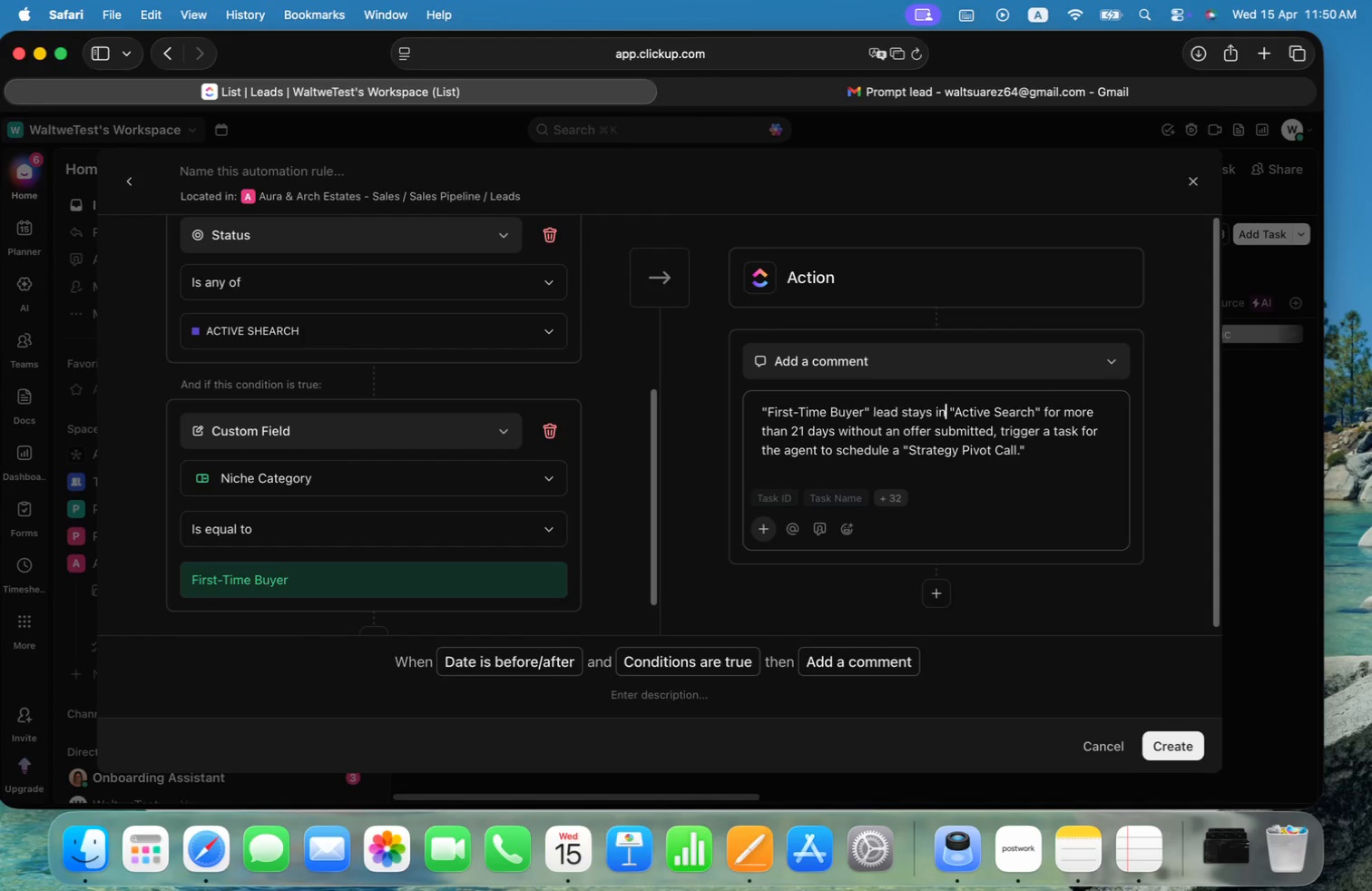 
key(Alt+ArrowRight)
 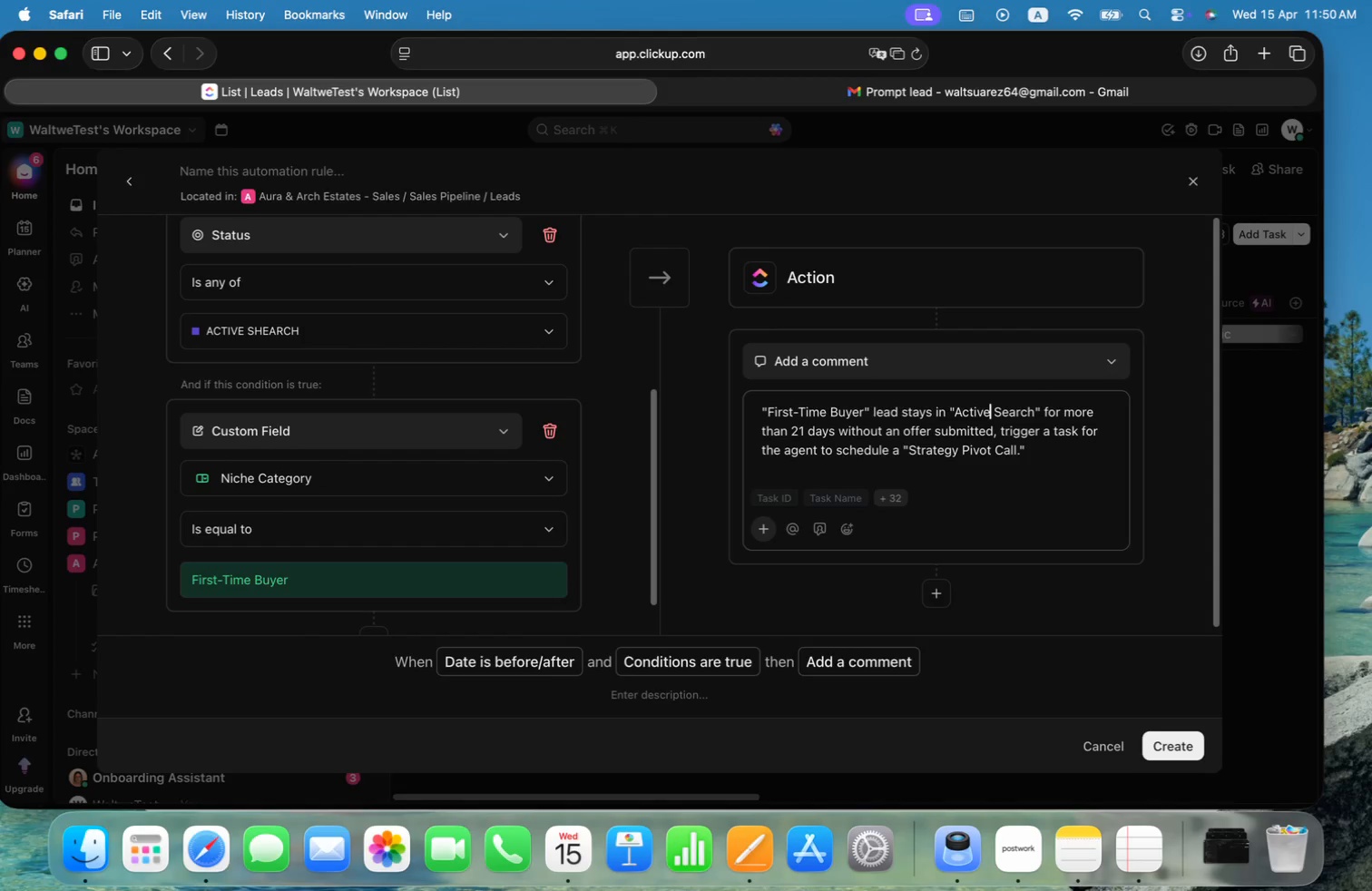 
key(Alt+ArrowRight)
 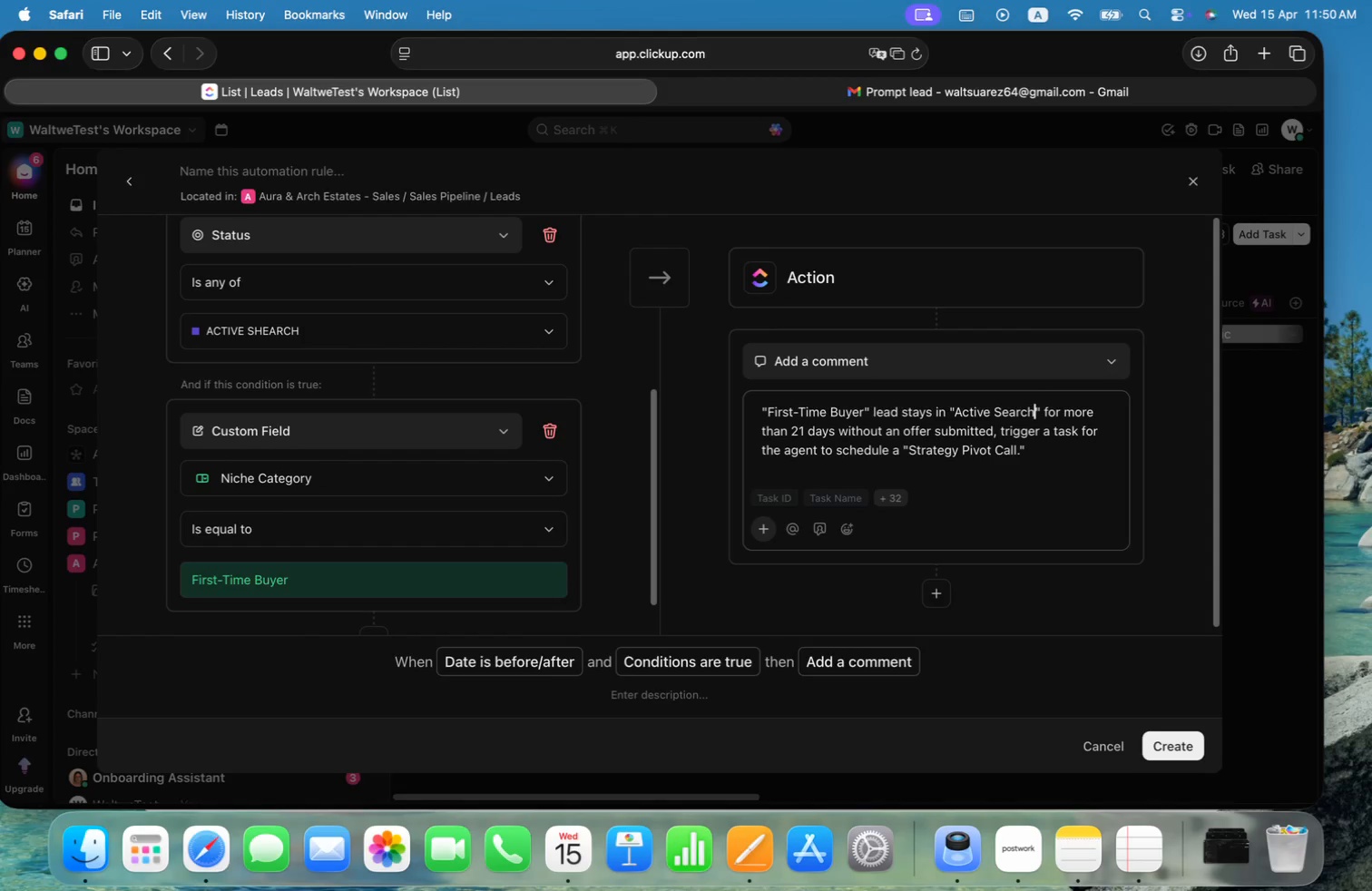 
key(Alt+ArrowRight)
 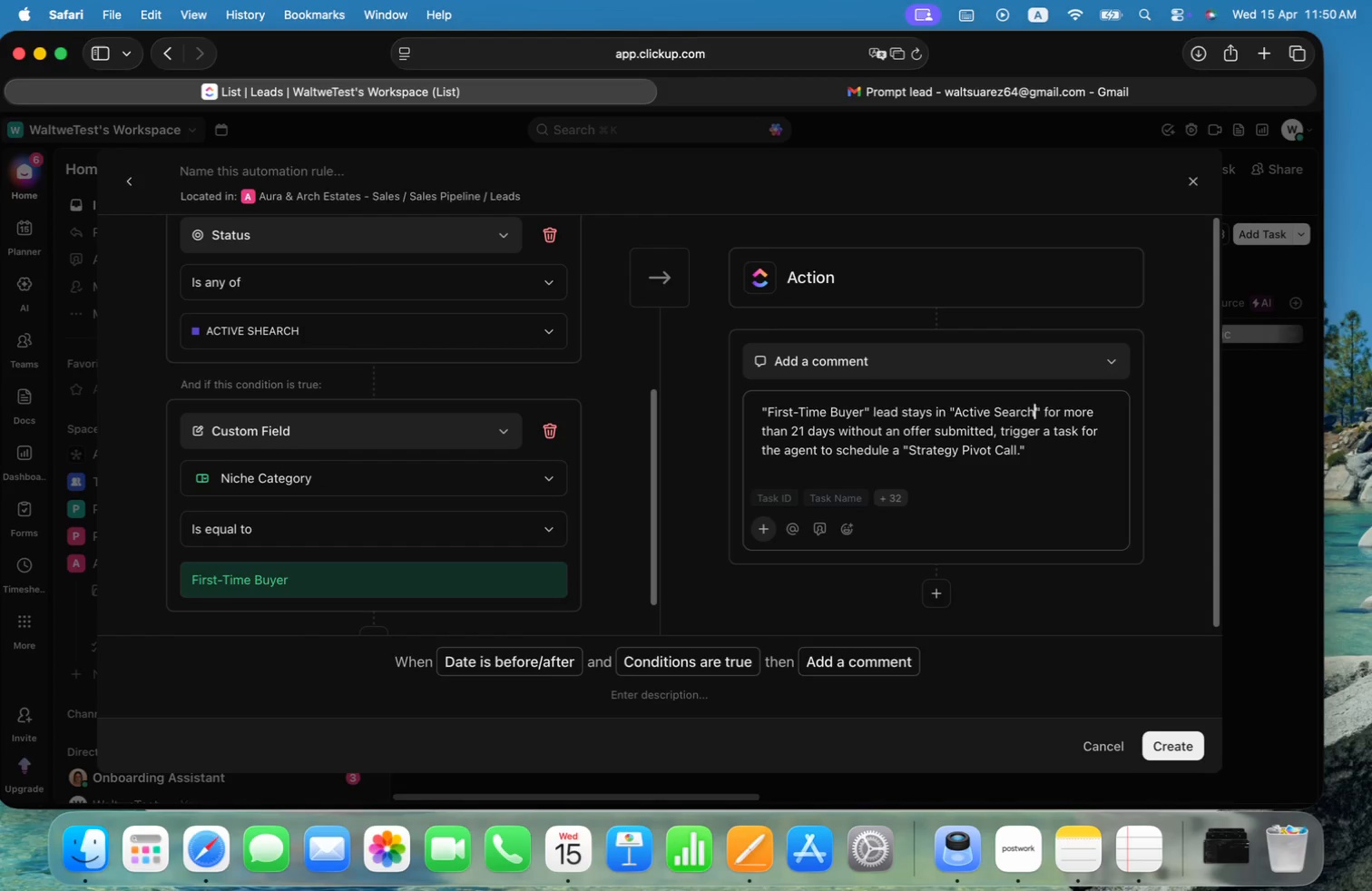 
key(Alt+ArrowRight)
 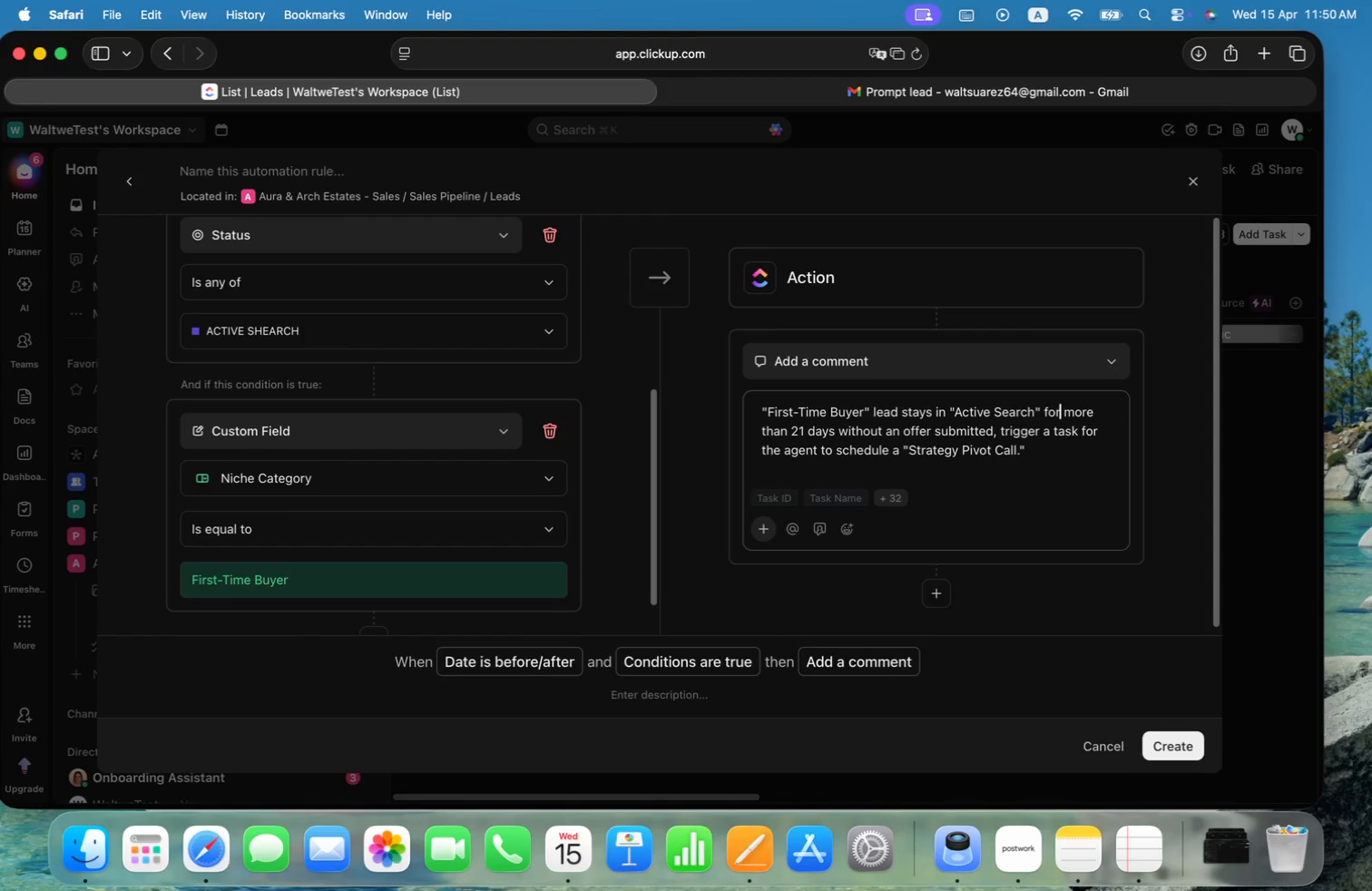 
key(Alt+ArrowRight)
 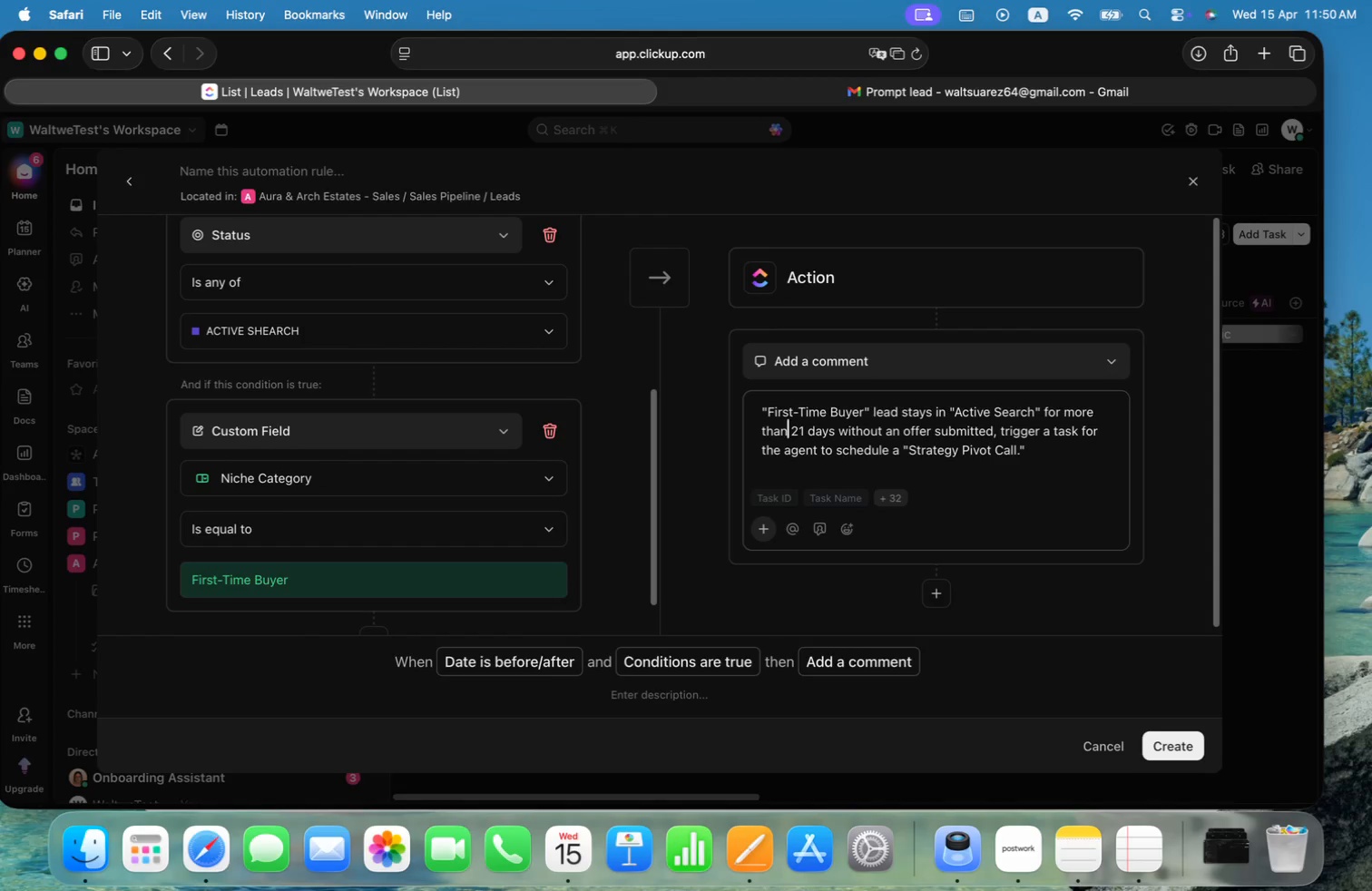 
key(Alt+ArrowRight)
 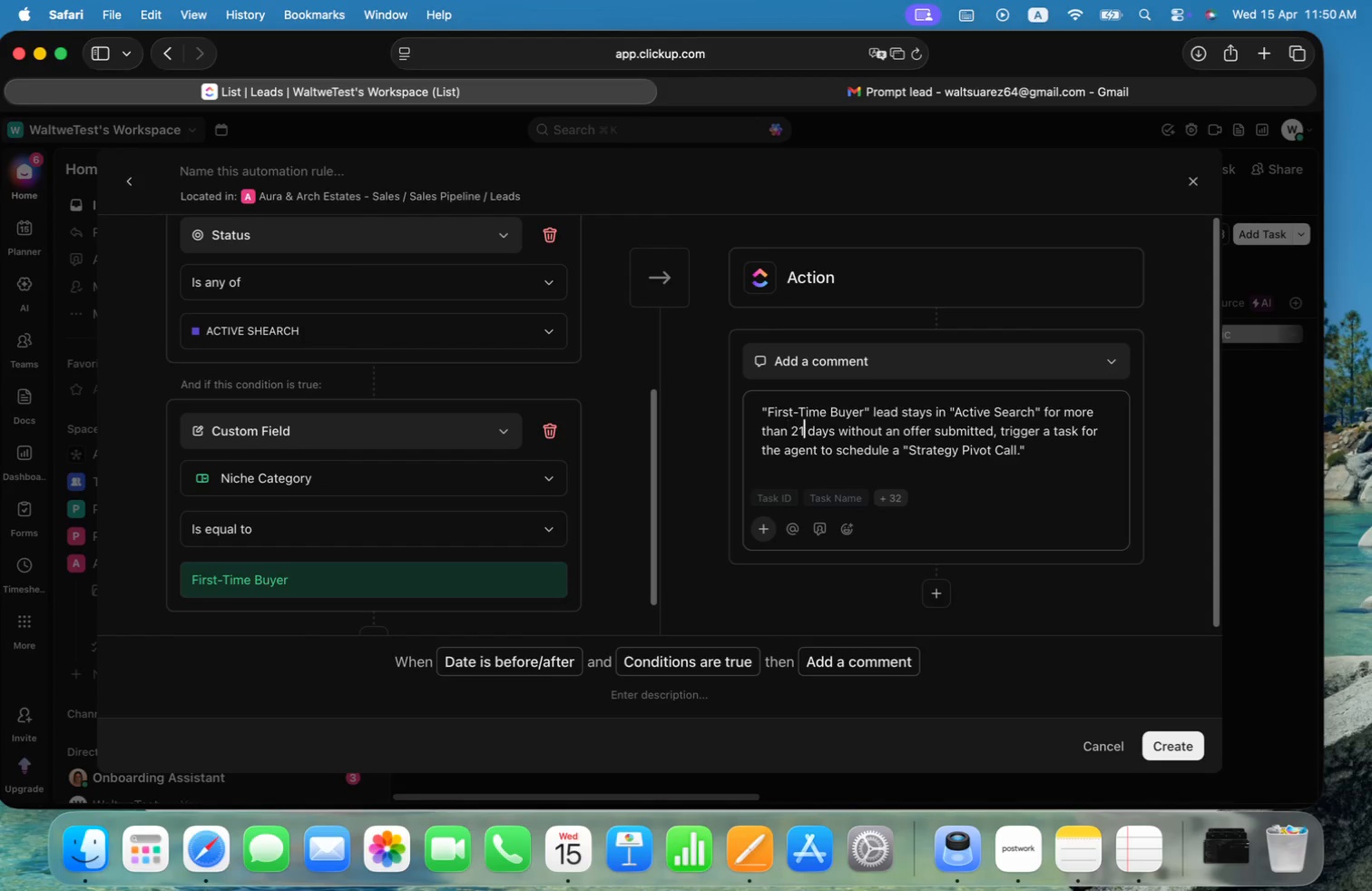 
key(Alt+ArrowRight)
 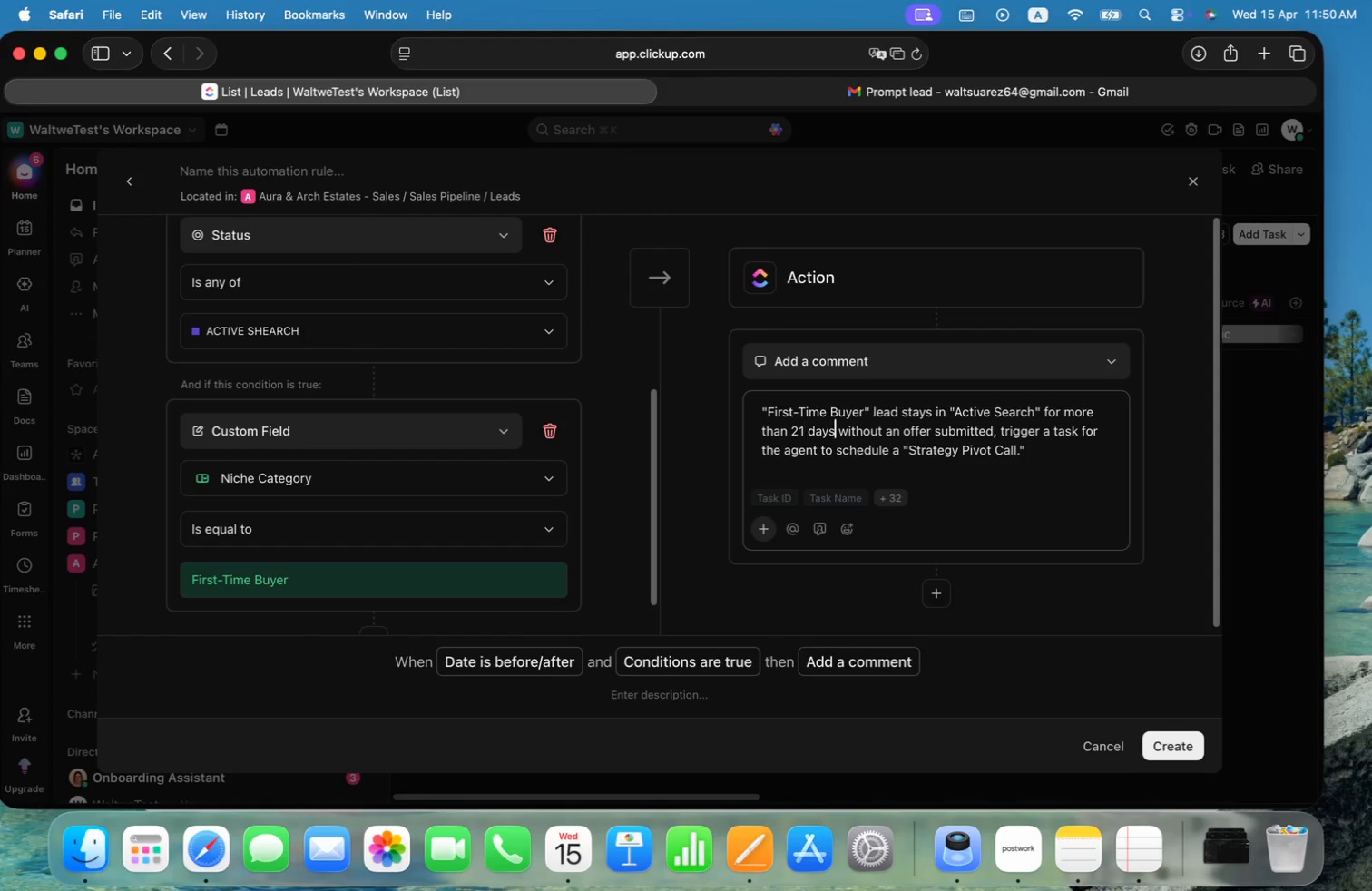 
key(Alt+ArrowRight)
 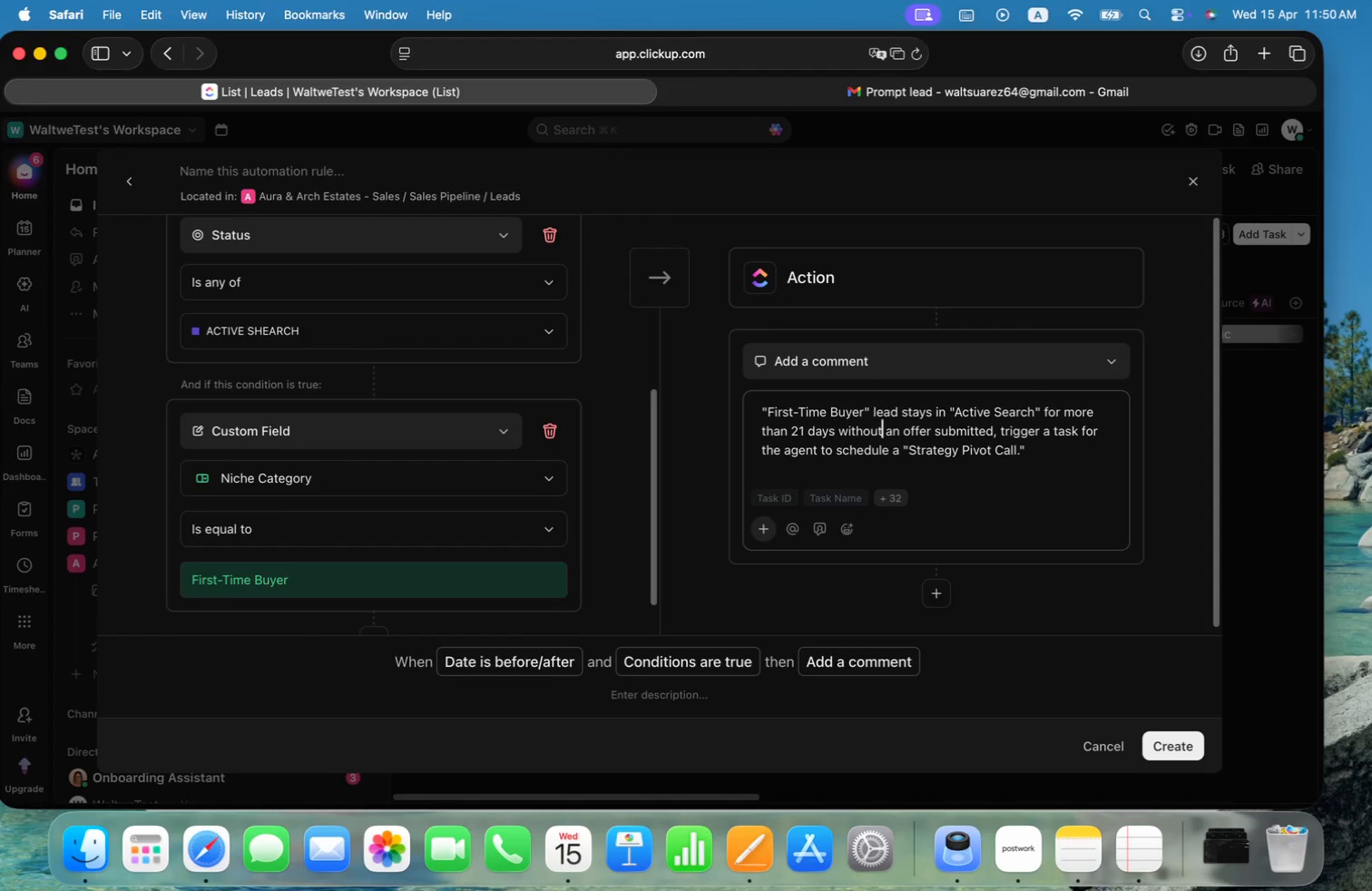 
key(Alt+ArrowRight)
 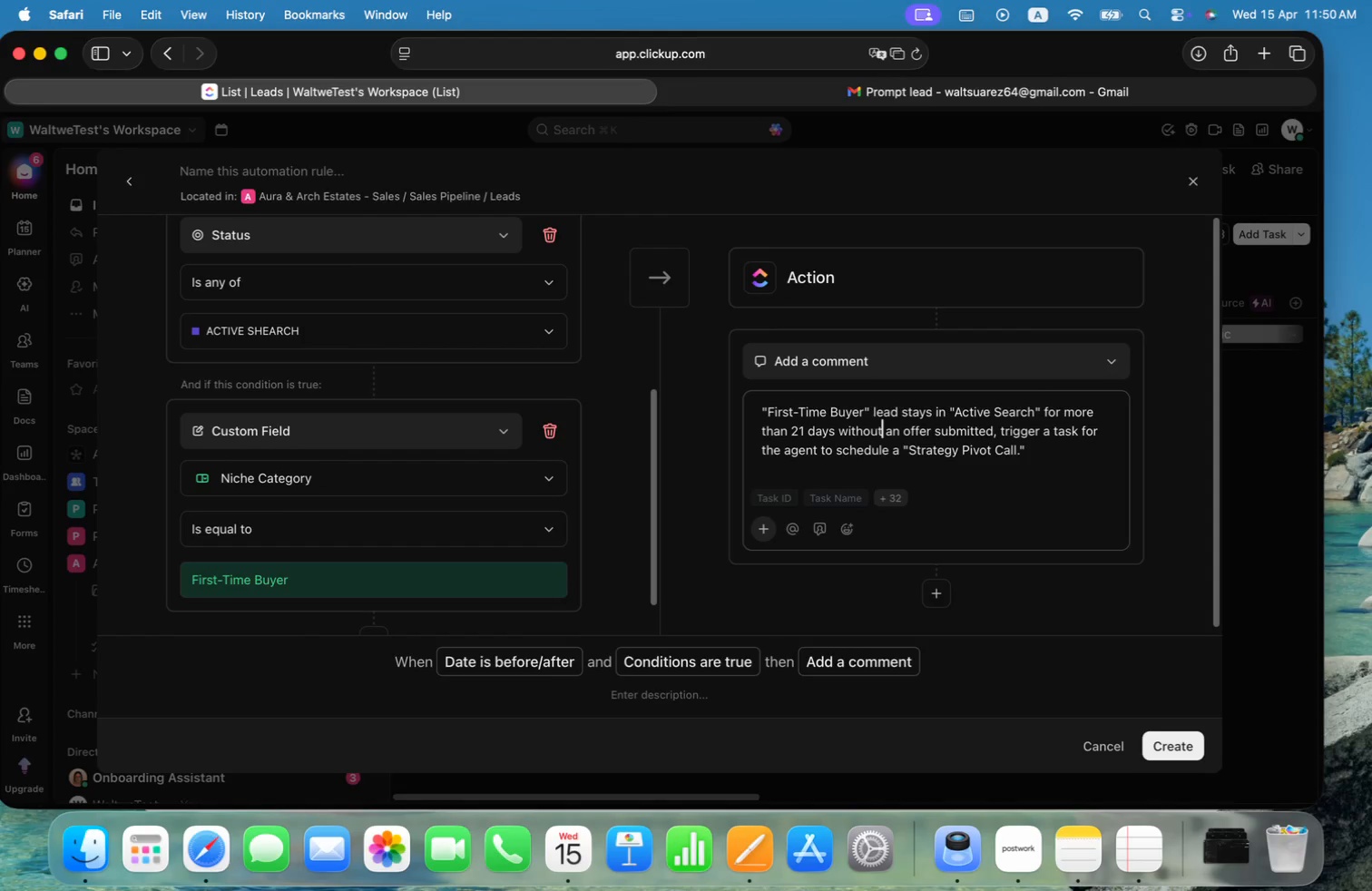 
key(Alt+ArrowRight)
 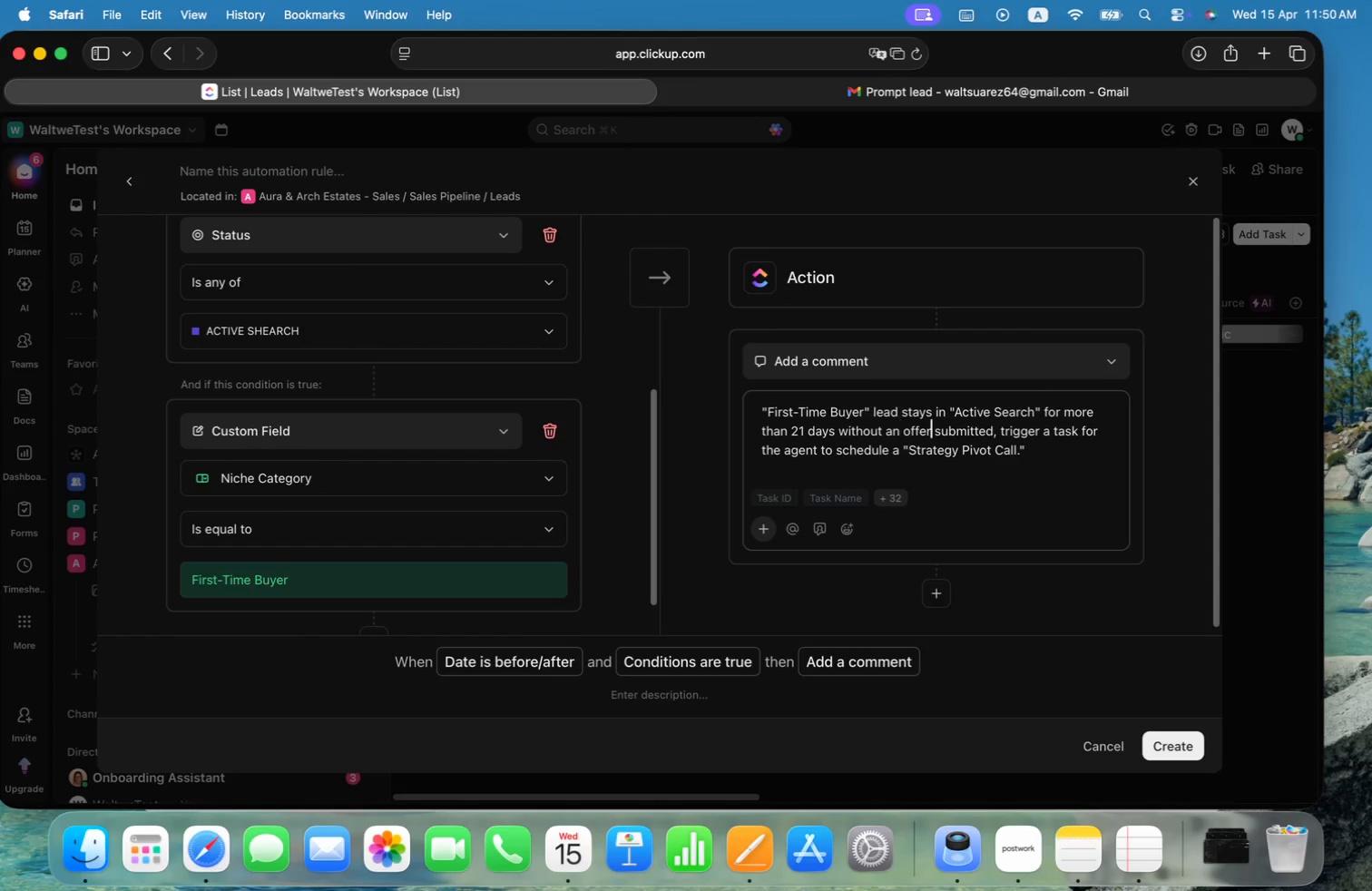 
key(Alt+ArrowRight)
 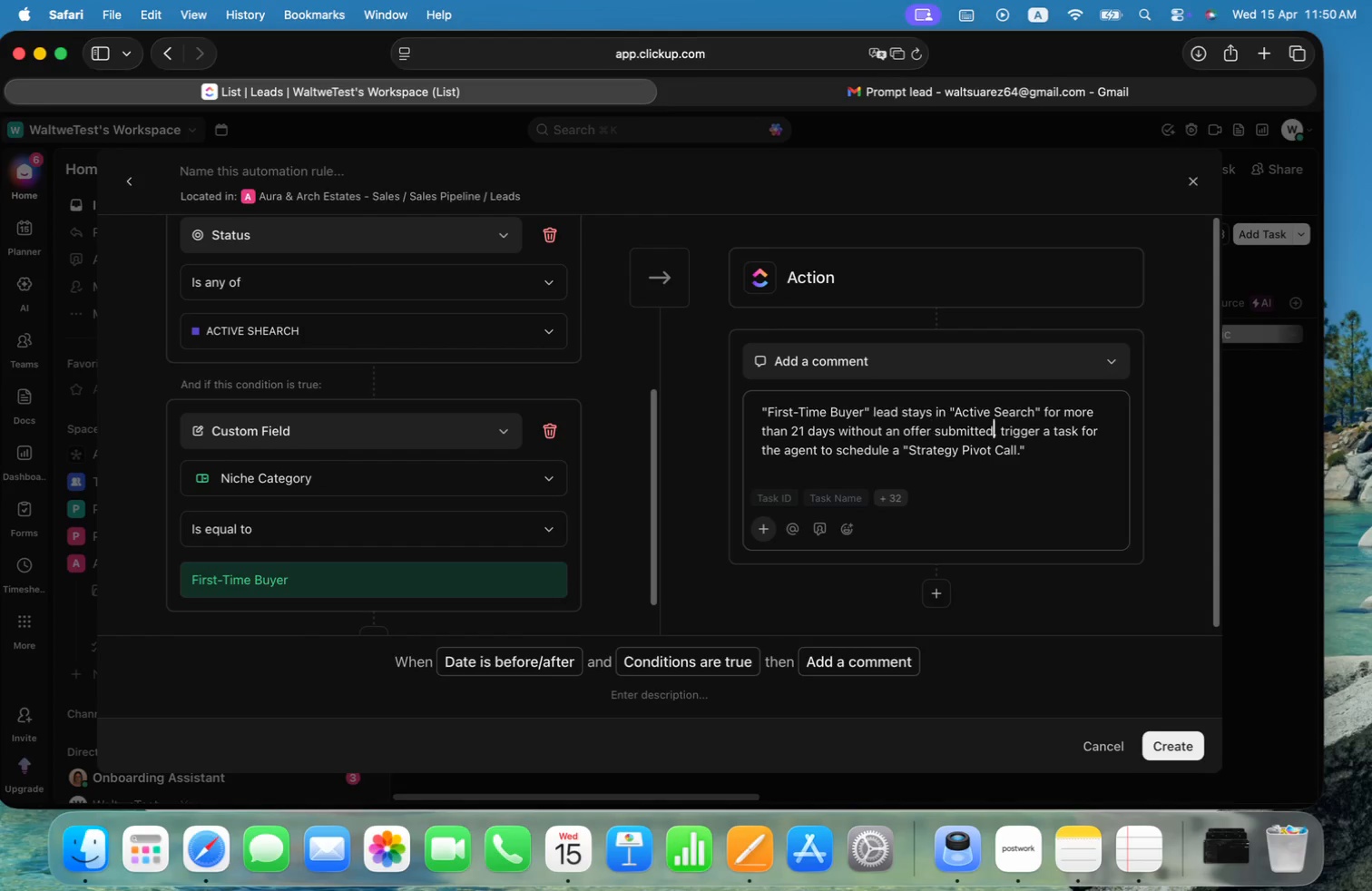 
key(Alt+ArrowRight)
 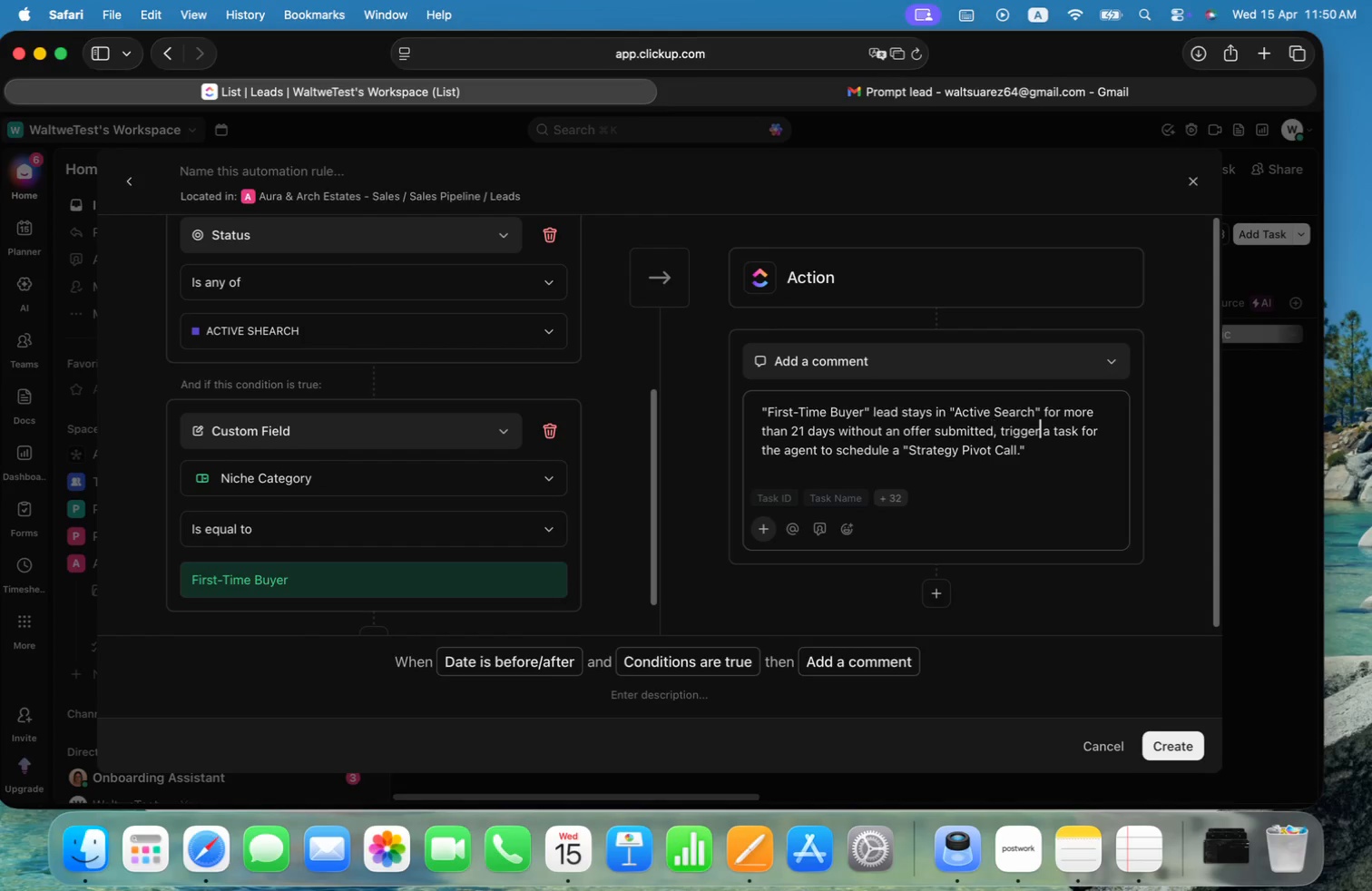 
key(Alt+ArrowRight)
 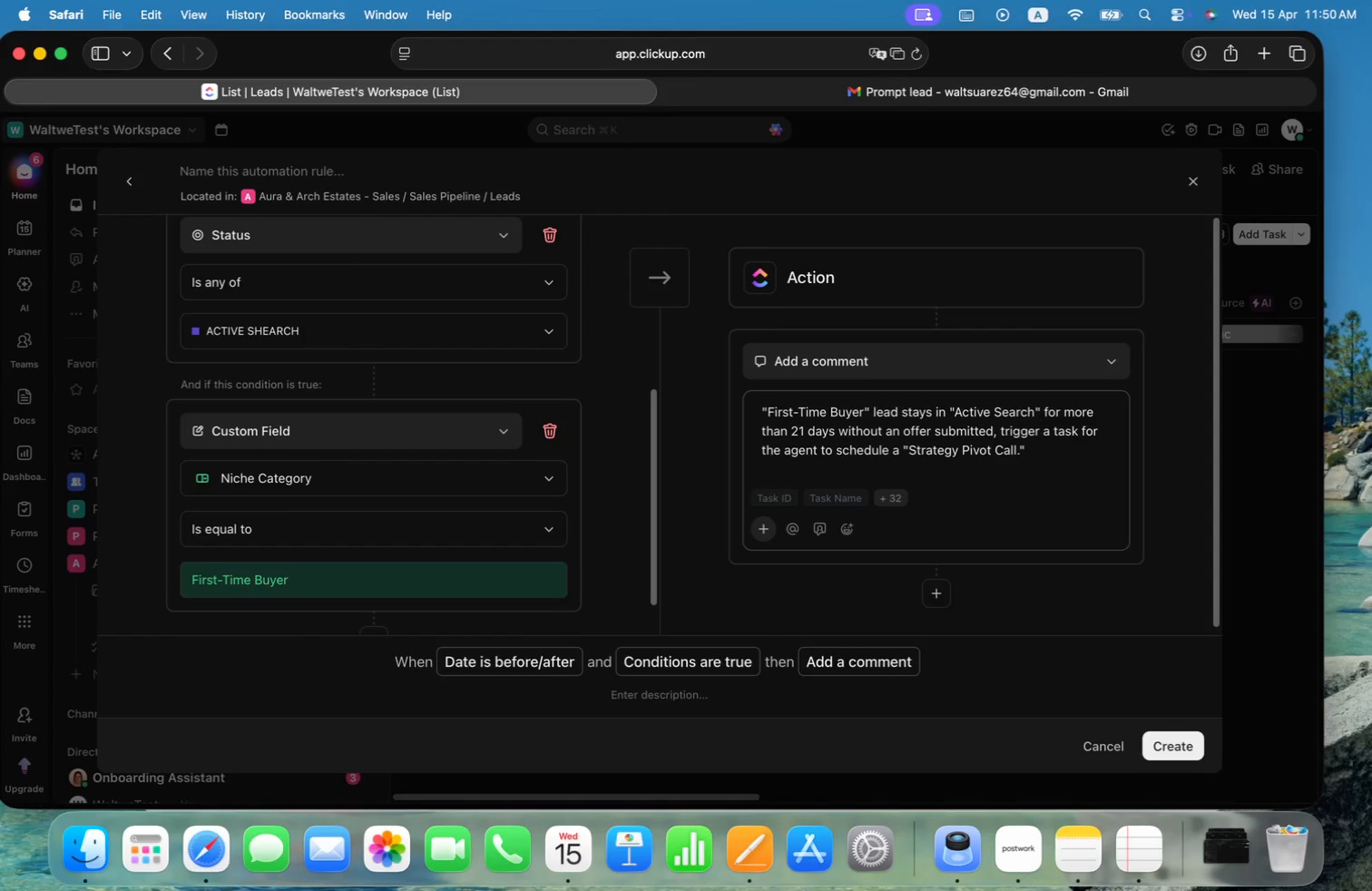 
key(Alt+ArrowRight)
 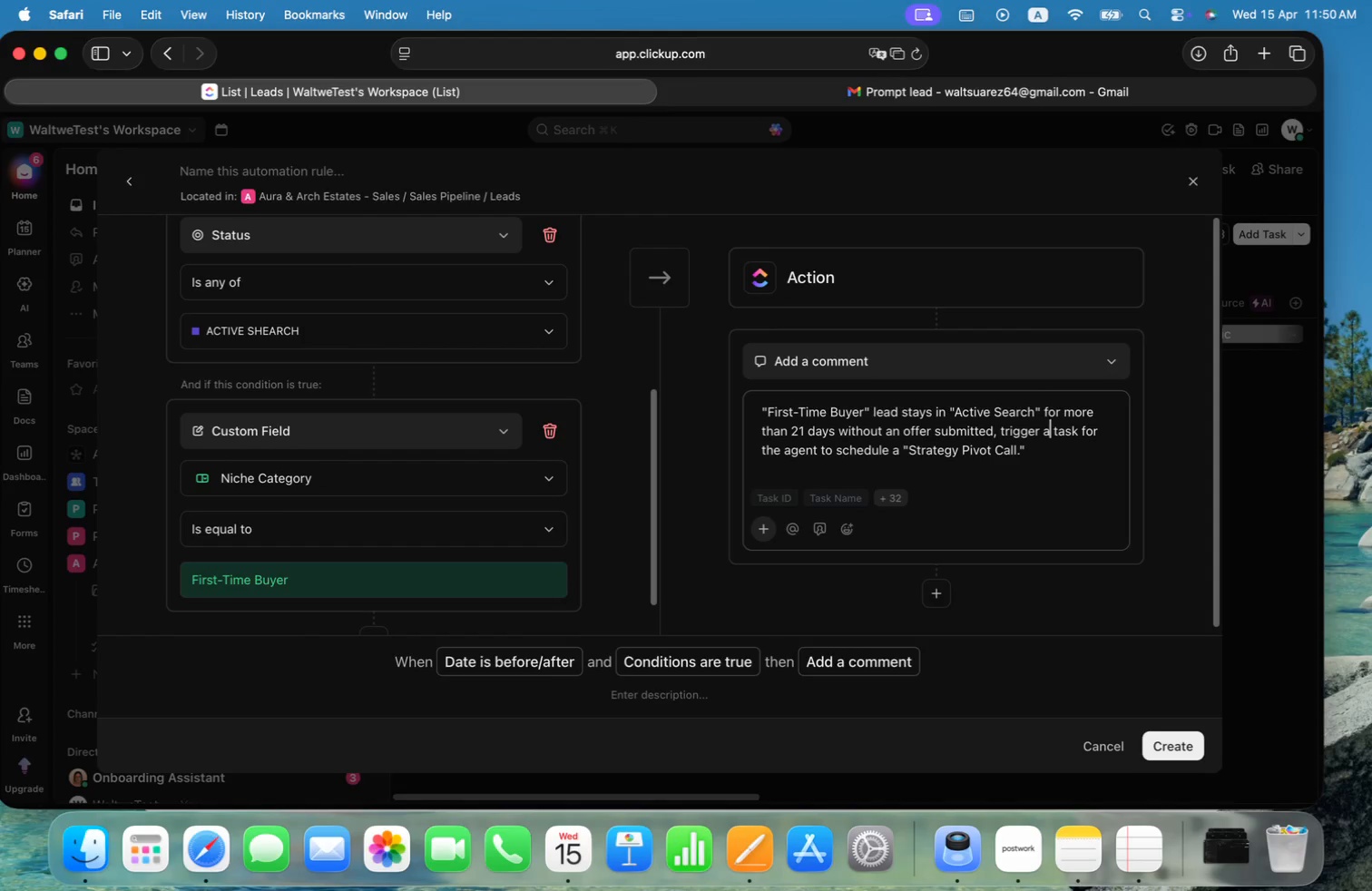 
key(Alt+ArrowLeft)
 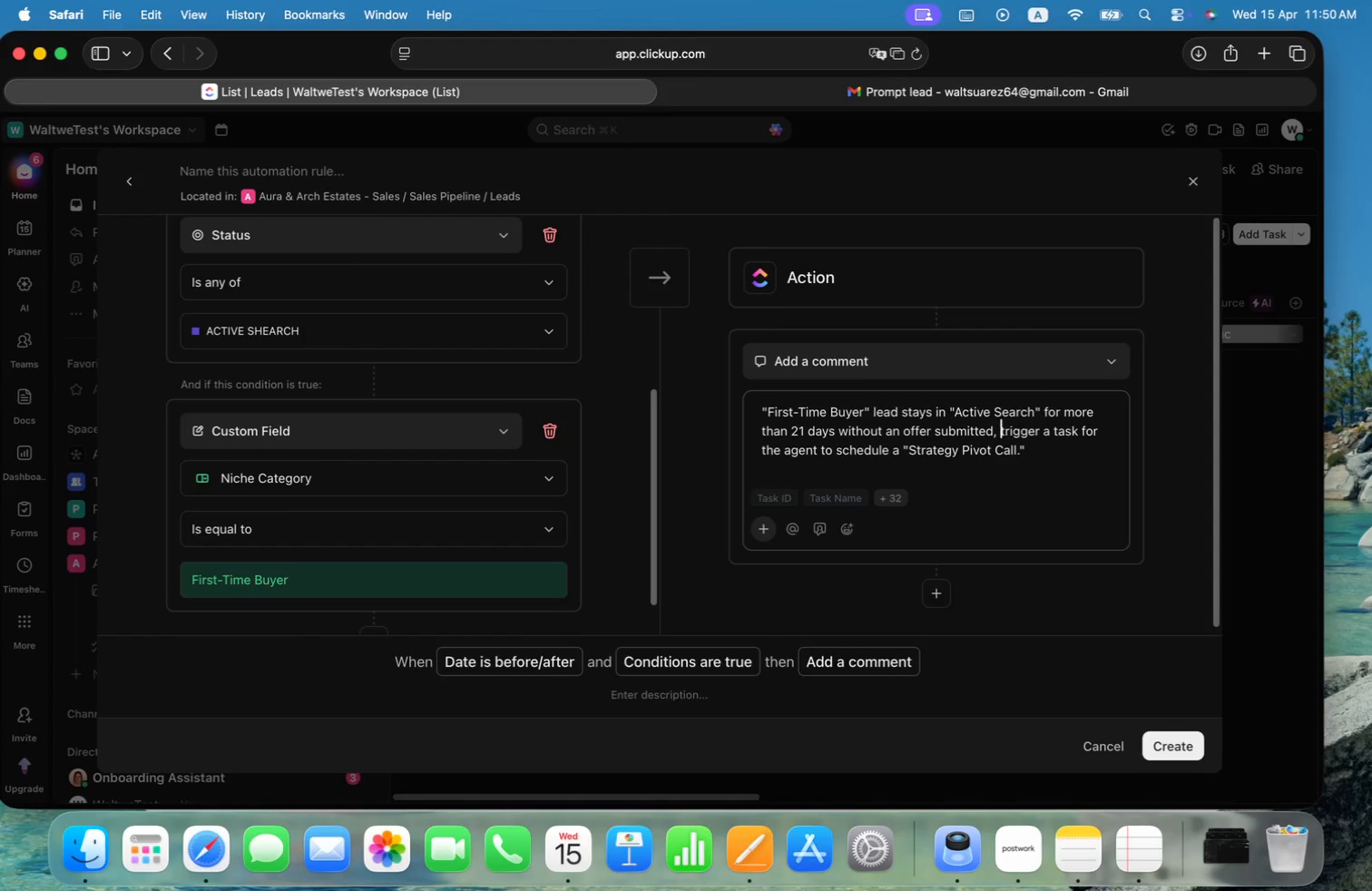 
key(Alt+ArrowLeft)
 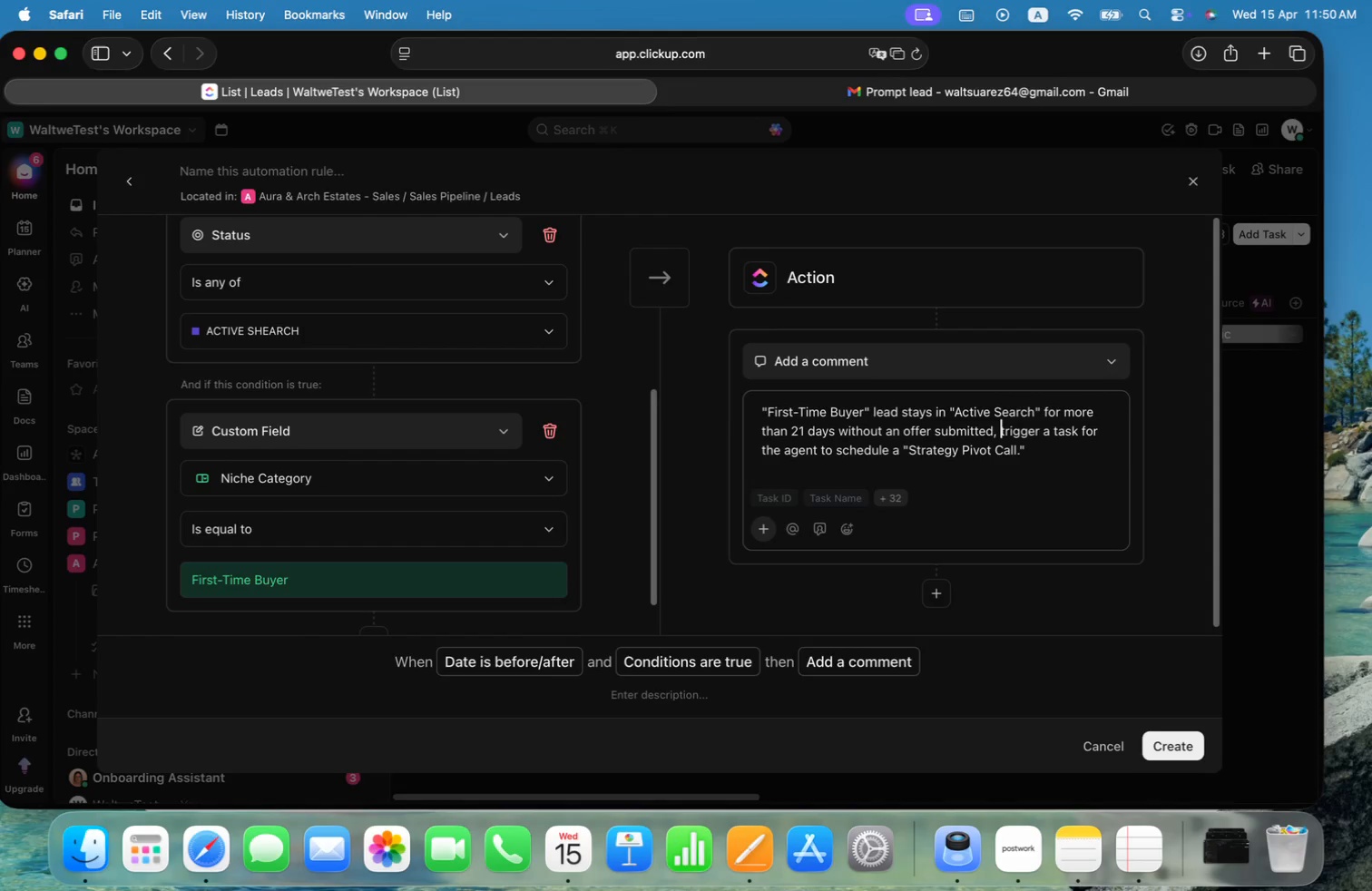 
key(Alt+Shift+ArrowRight)
 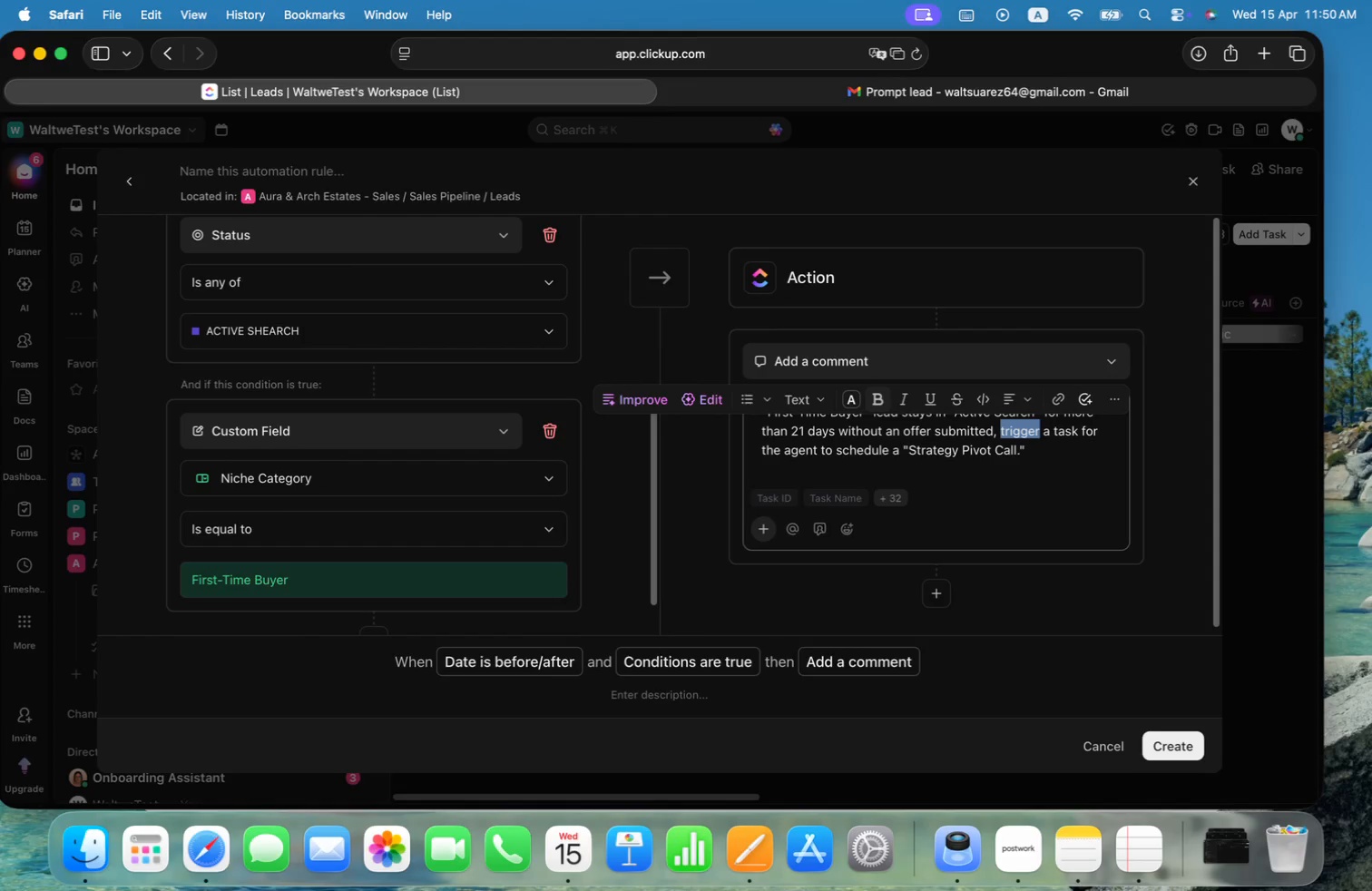 
key(Shift+ArrowRight)
 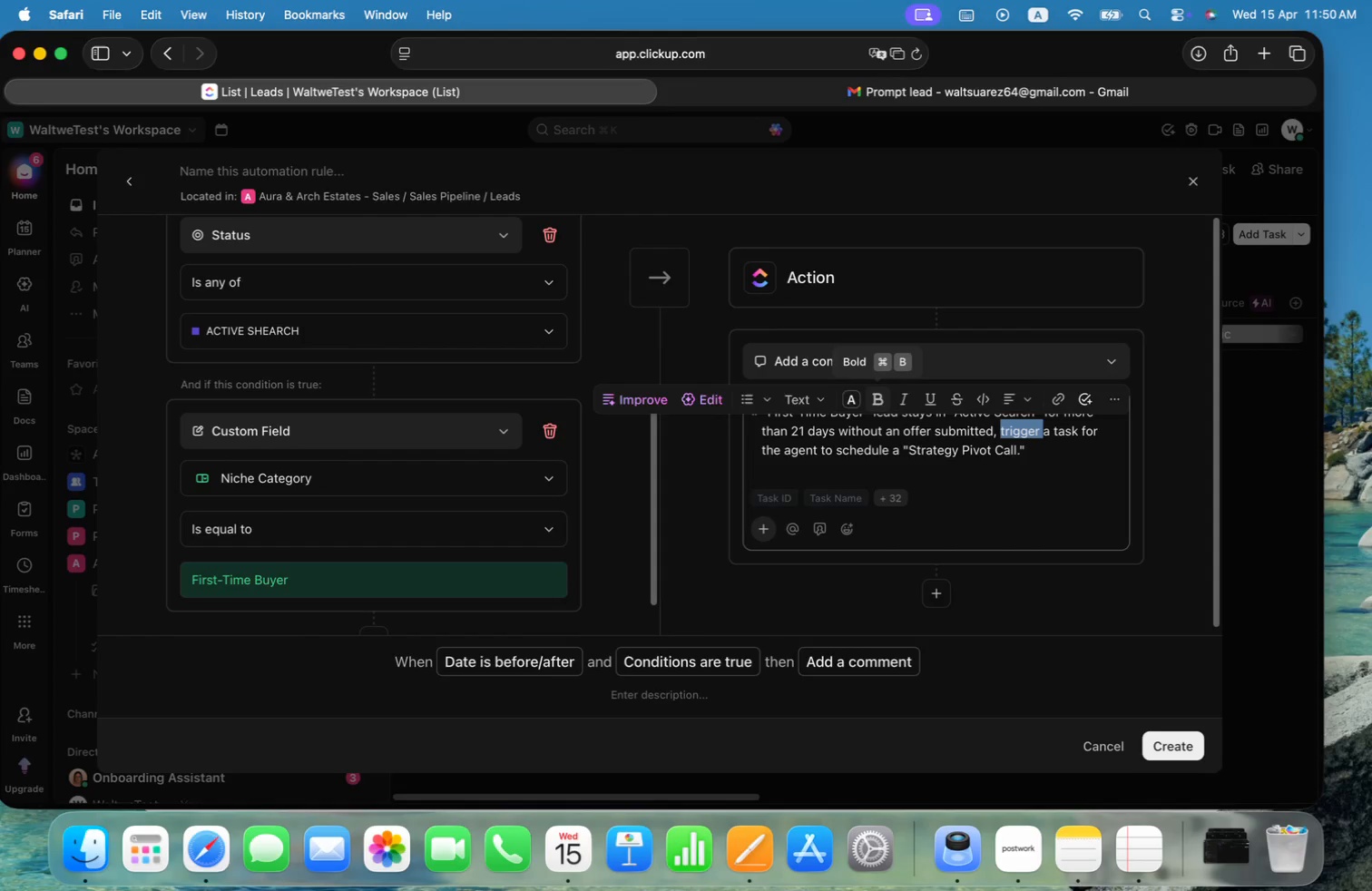 
key(Backspace)
 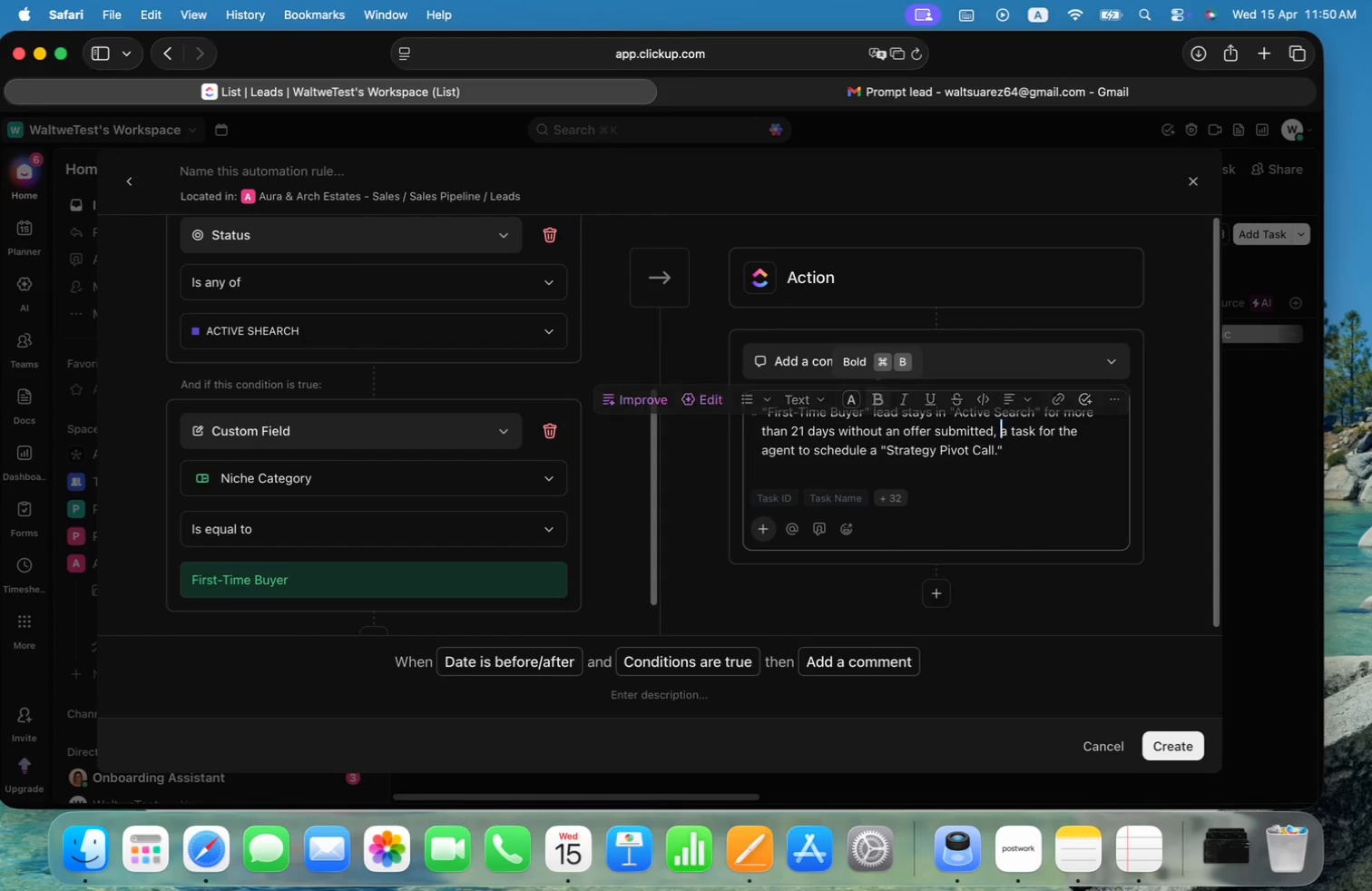 
key(Alt+ArrowRight)
 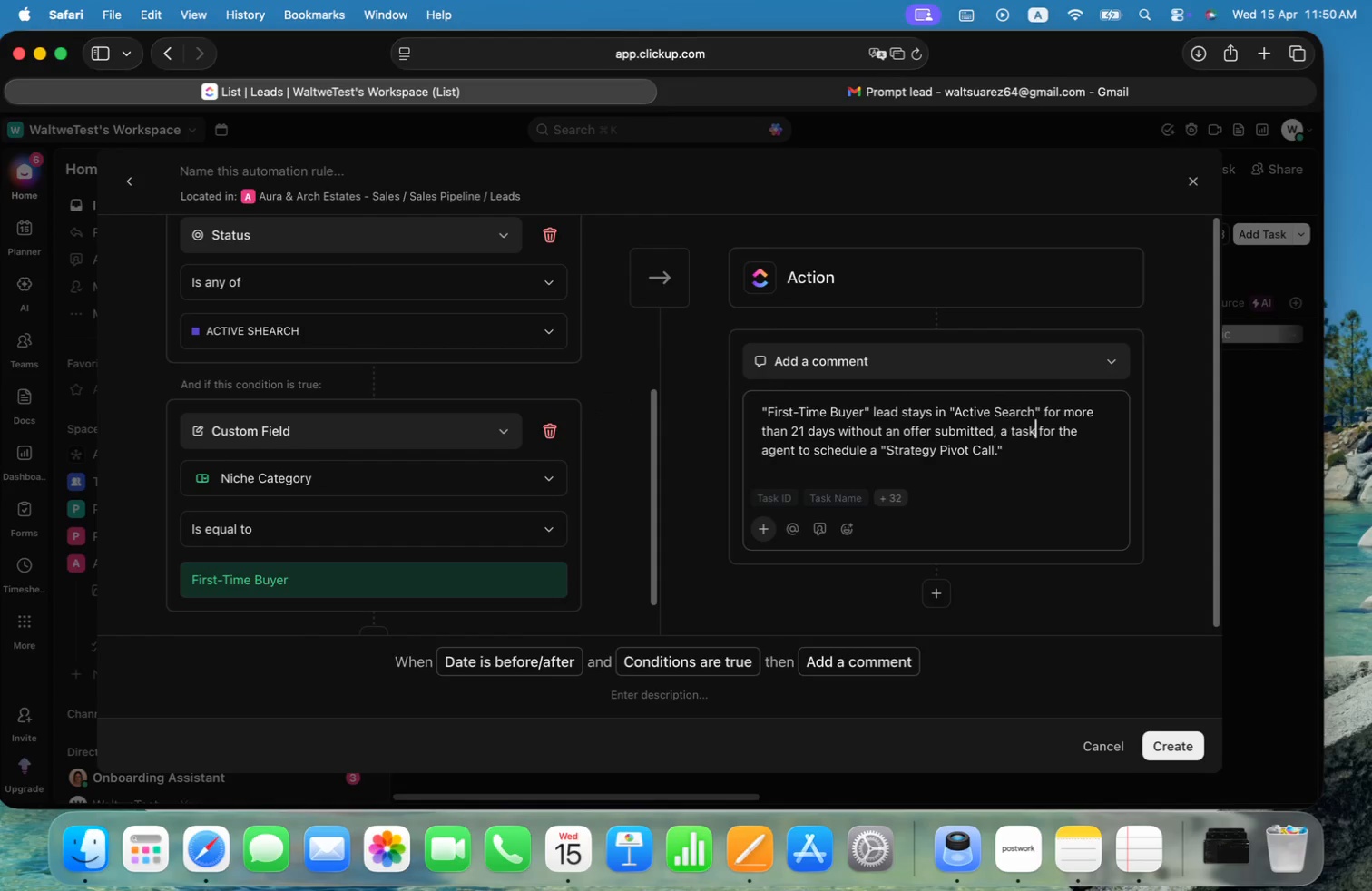 
key(Alt+ArrowRight)
 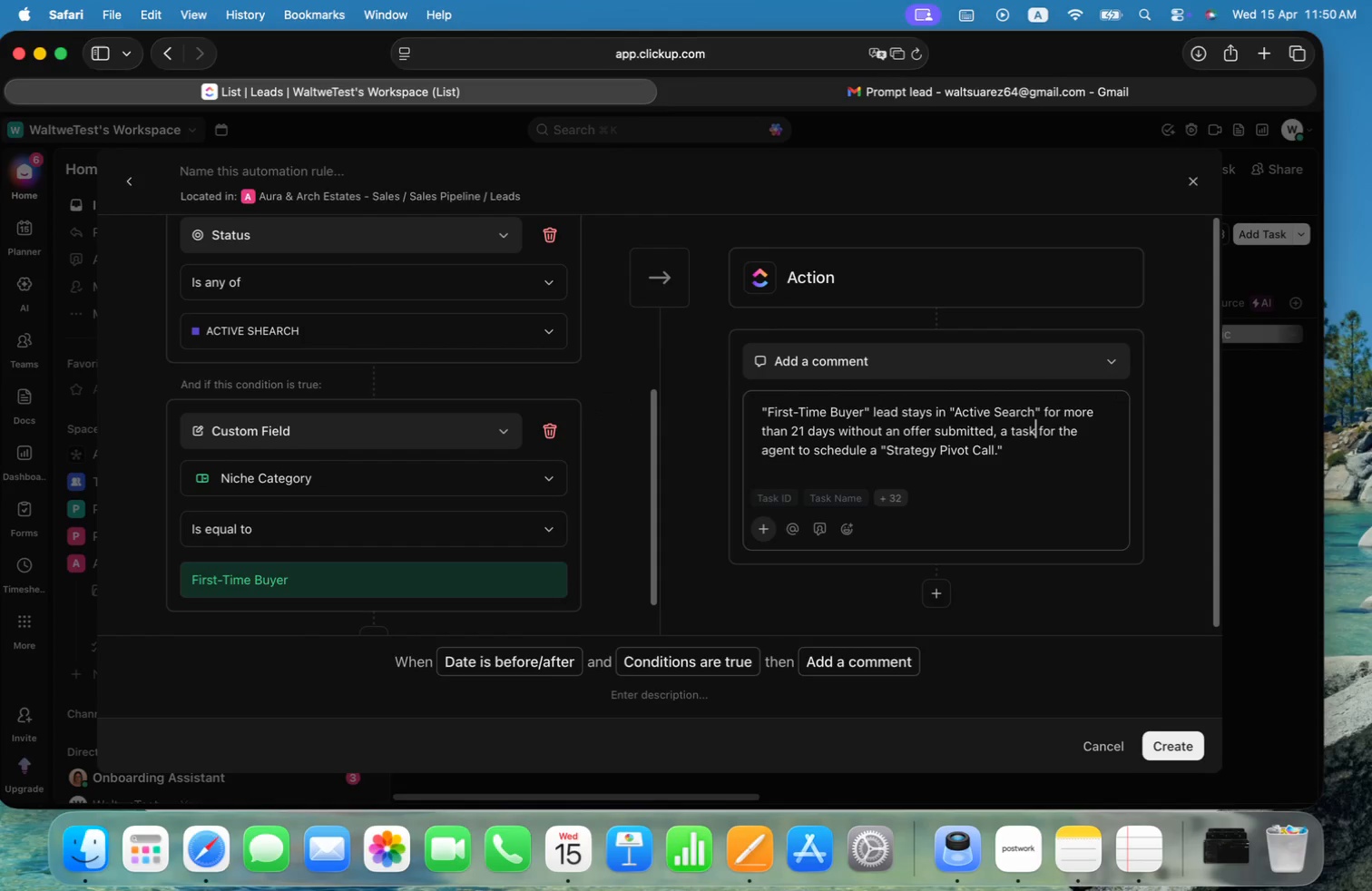 
hold_key(key=ArrowRight, duration=5.88)
 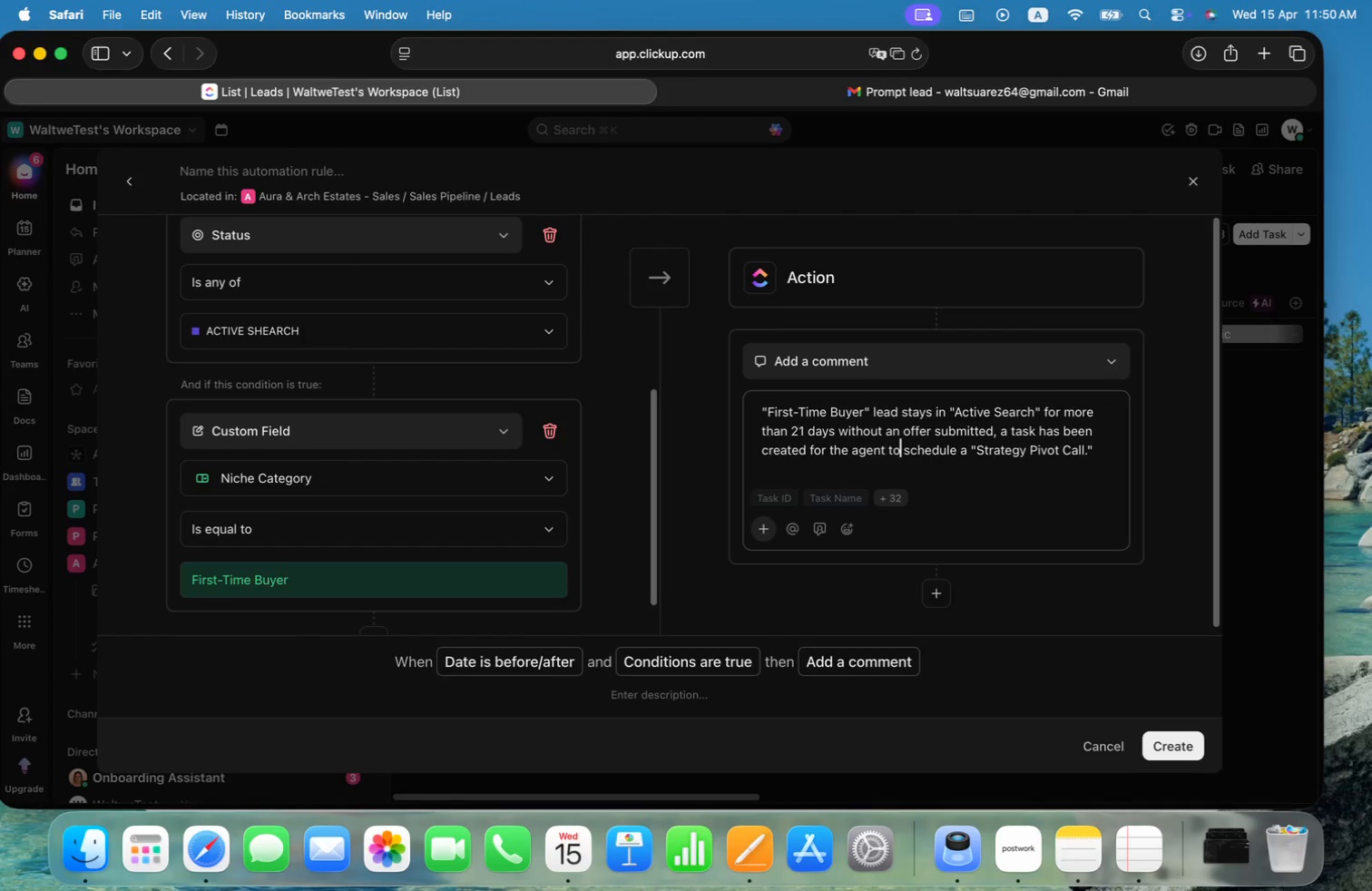 
type(has been created )
 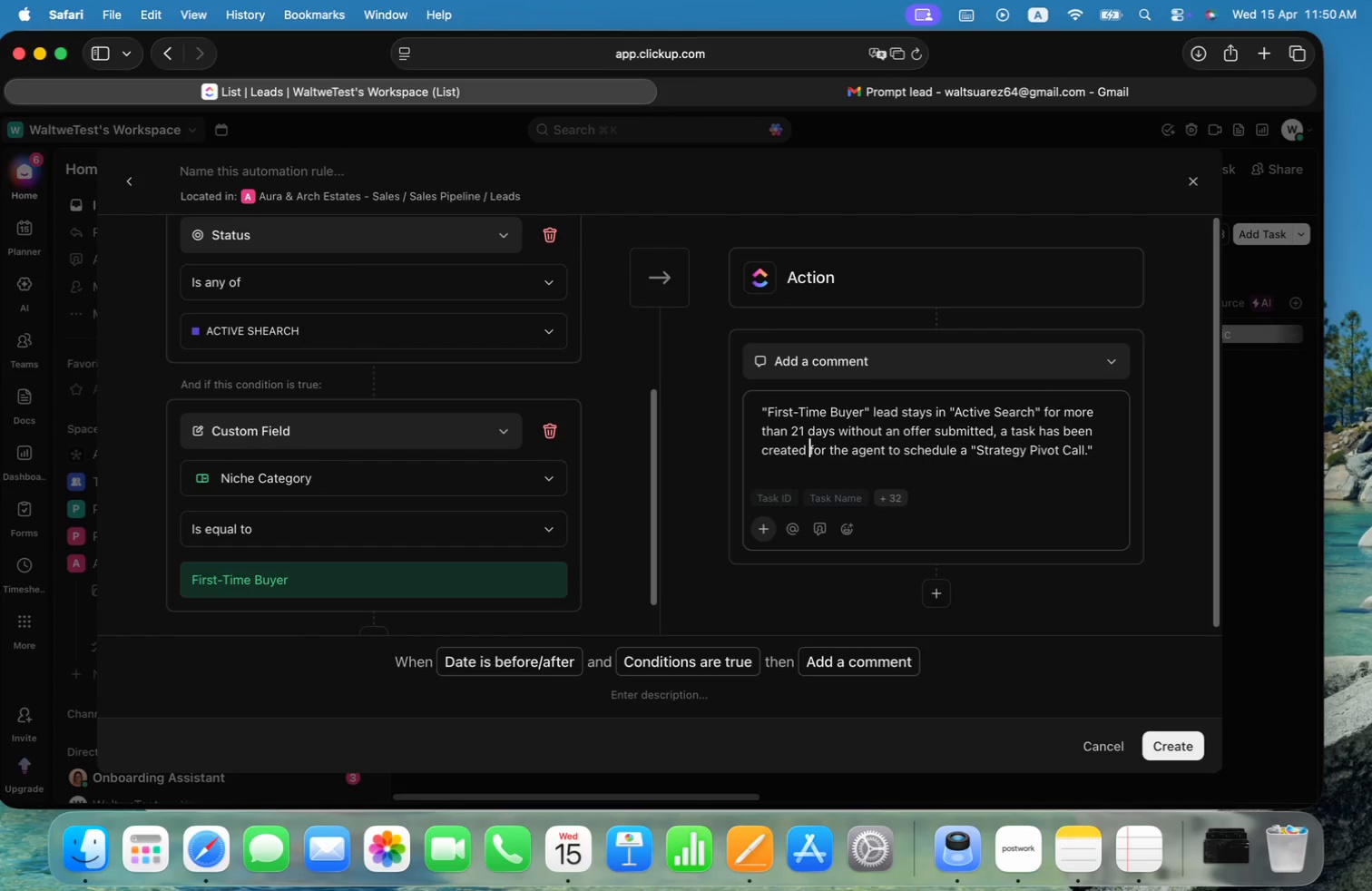 
hold_key(key=OptionLeft, duration=1.24)
 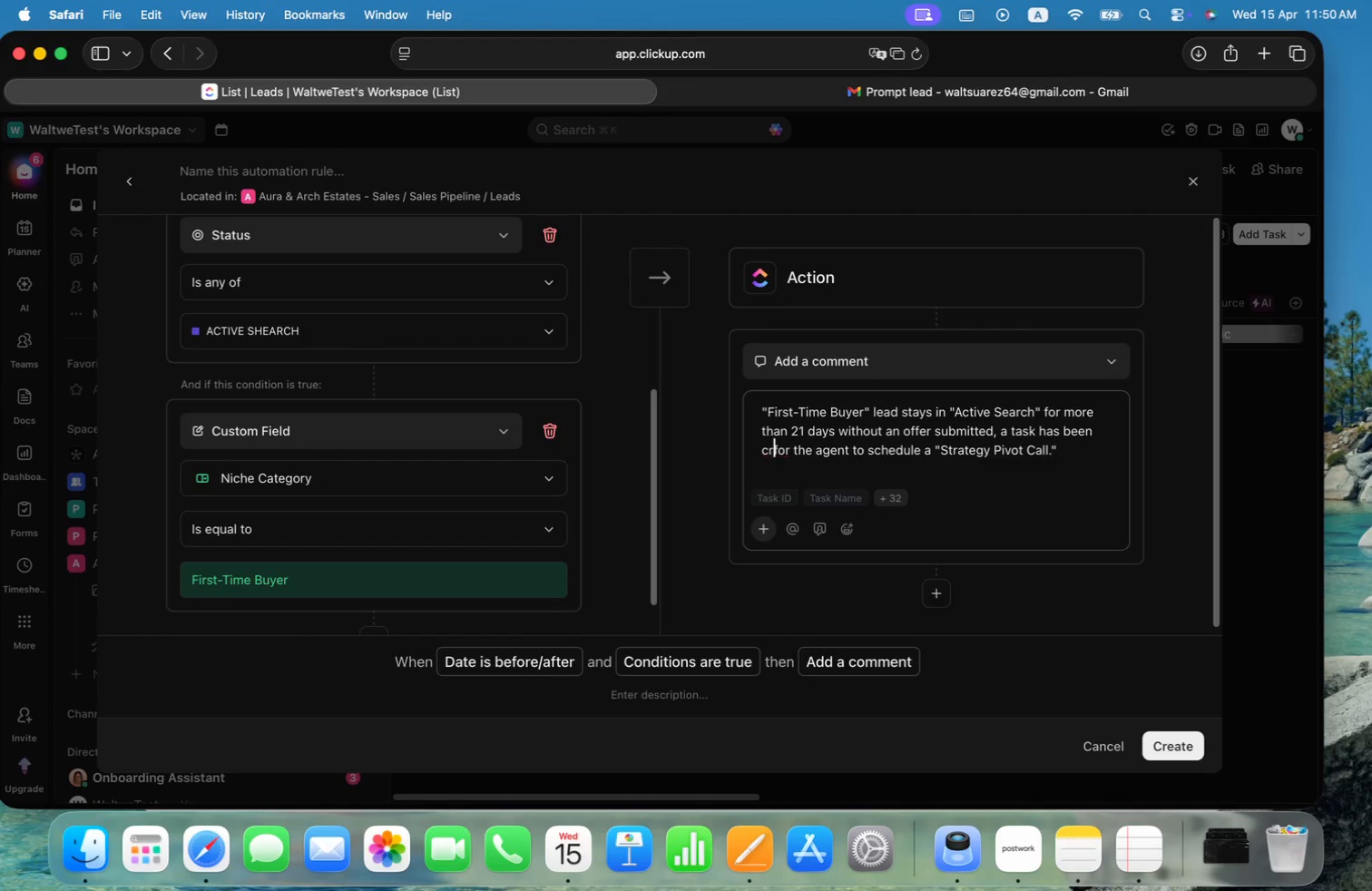 
key(Alt+ArrowRight)
 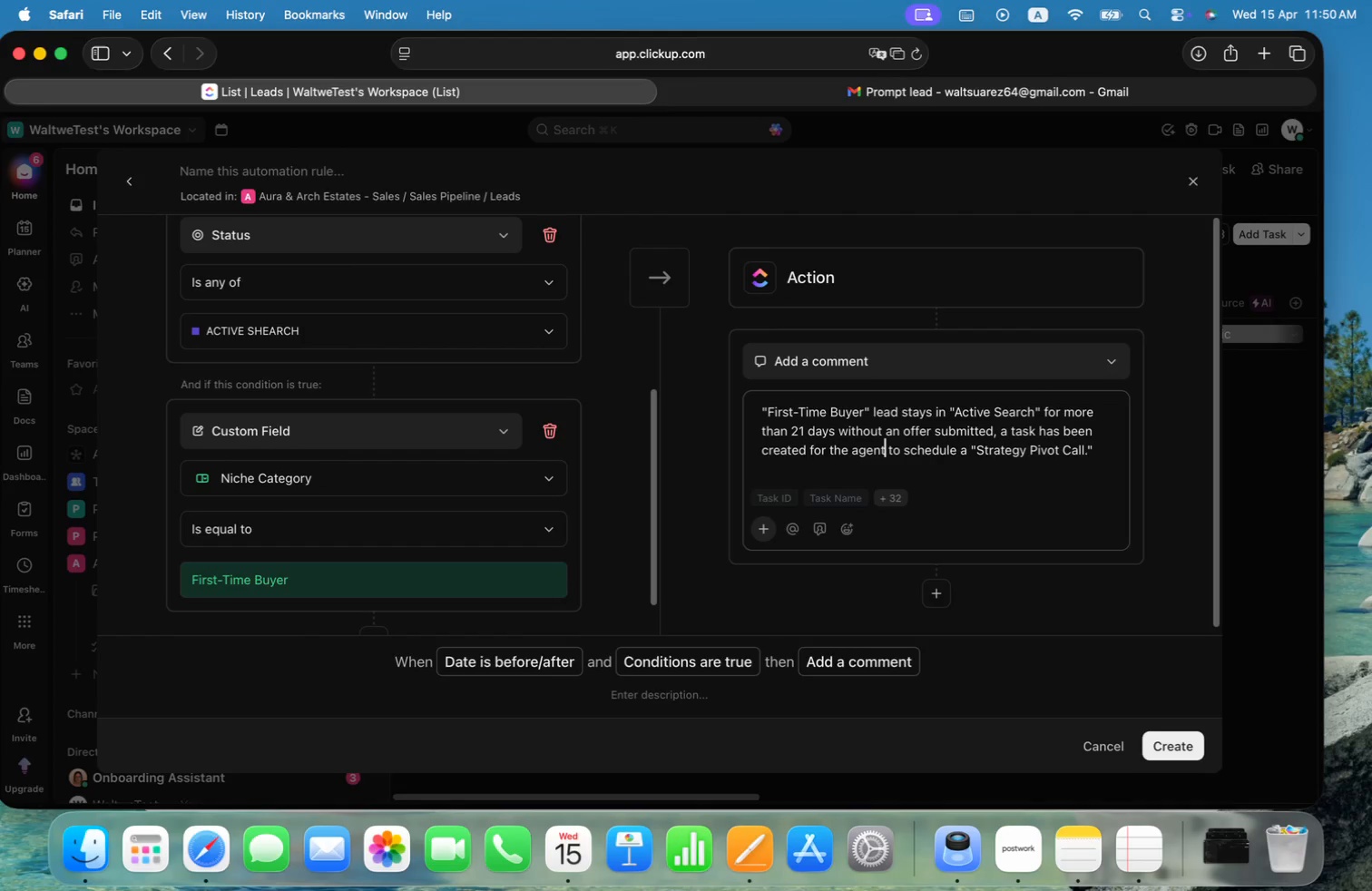 
key(Alt+ArrowRight)
 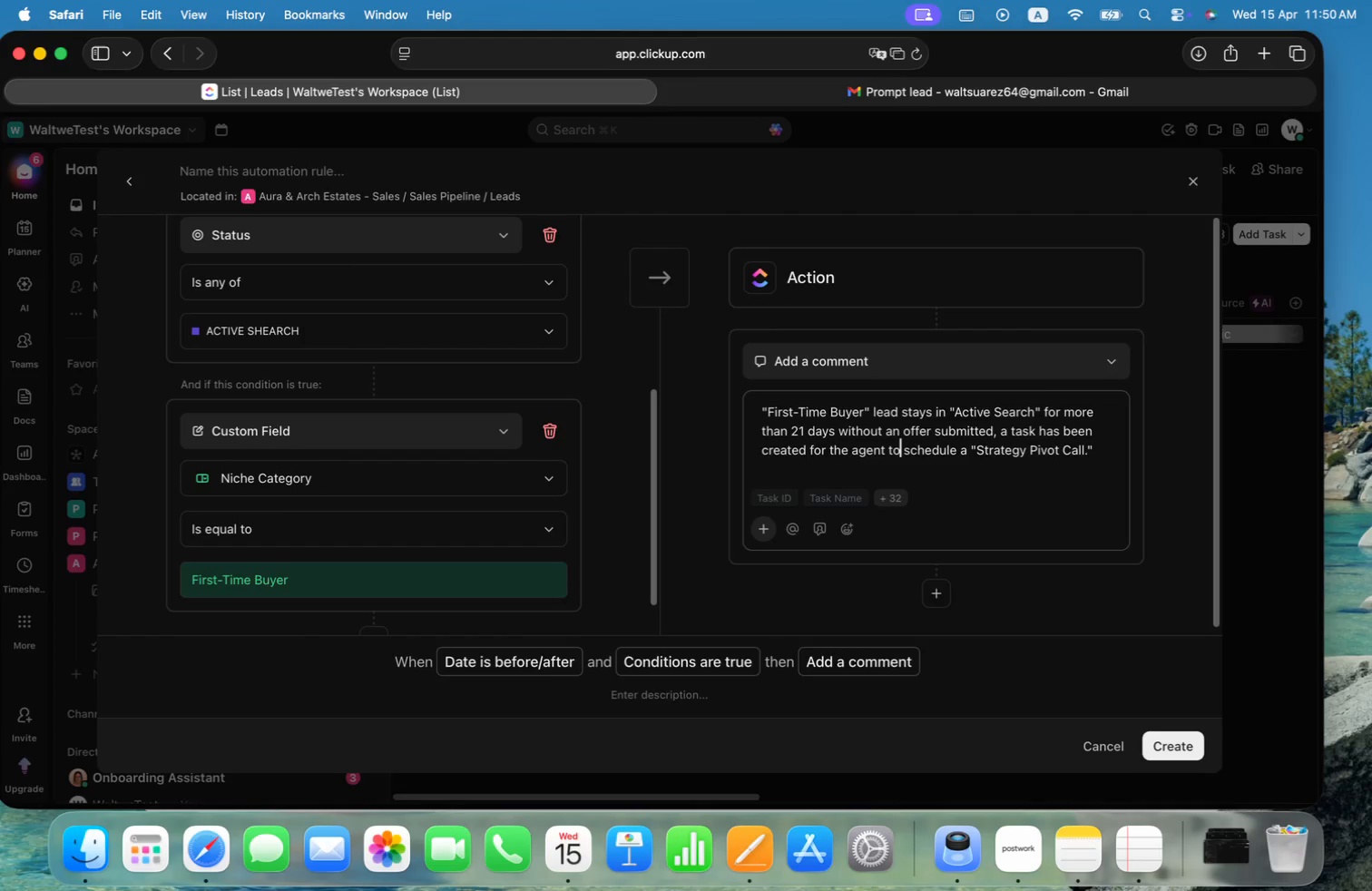 
key(Alt+ArrowRight)
 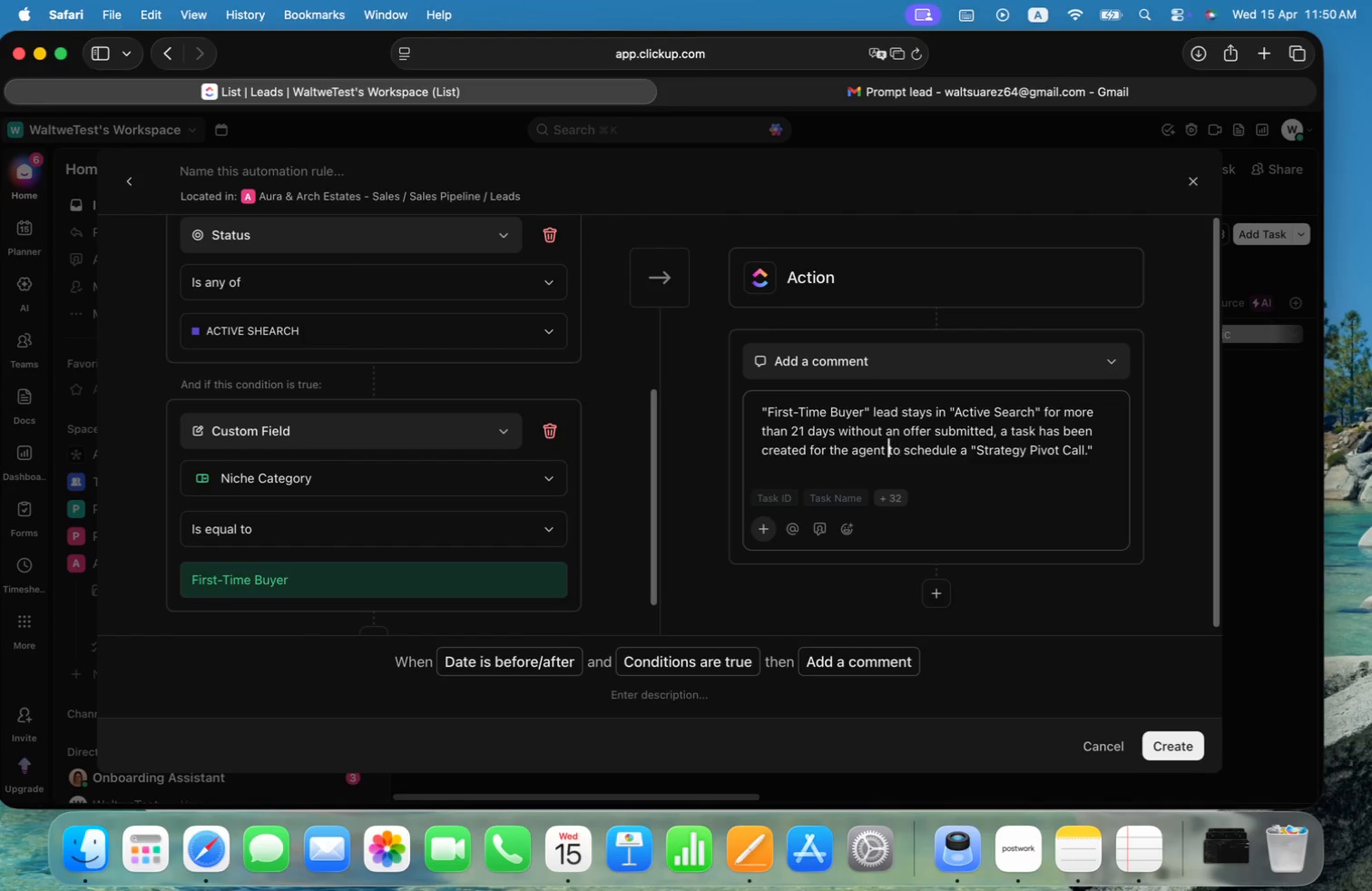 
key(Alt+ArrowLeft)
 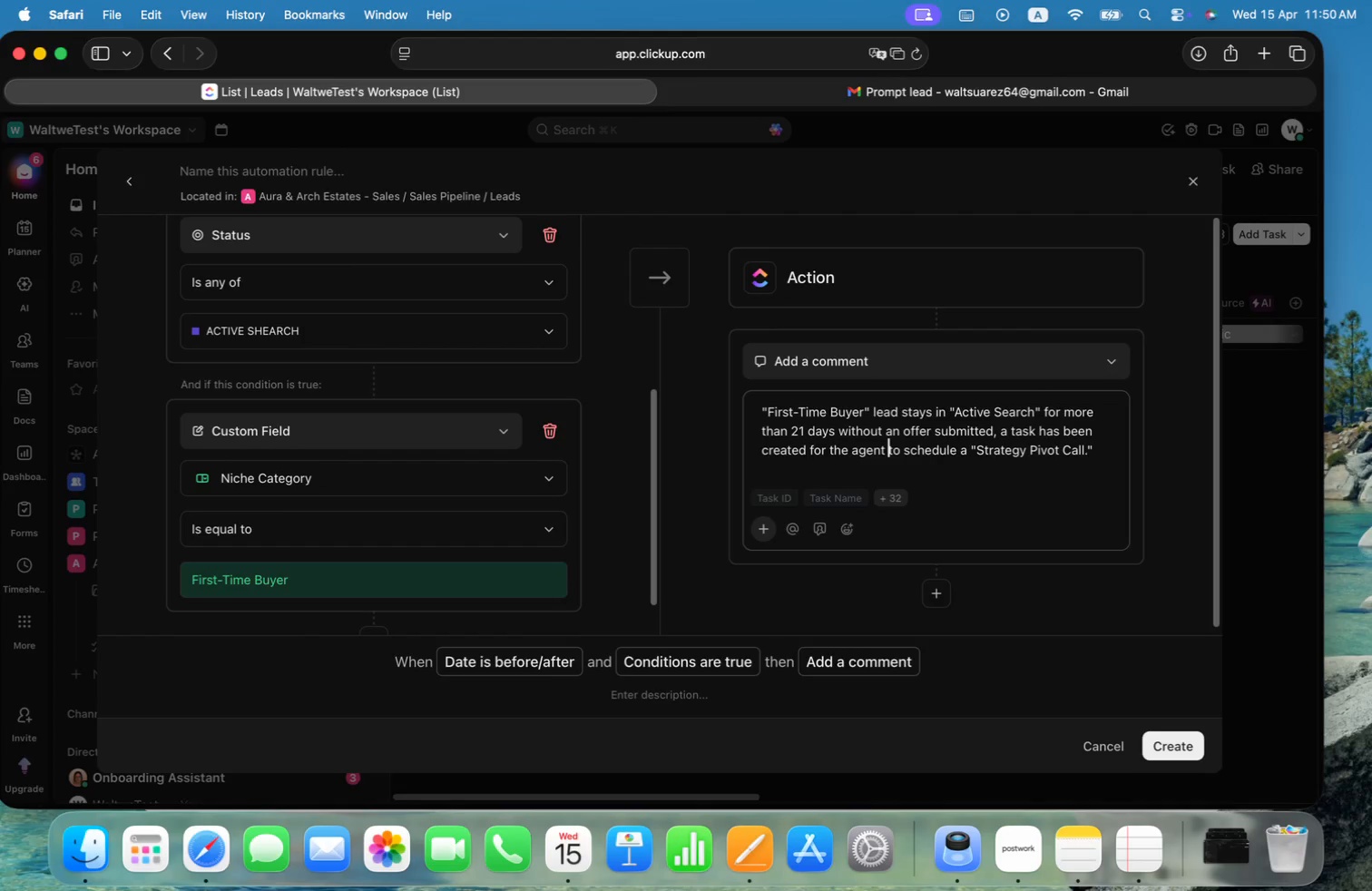 
key(Space)
 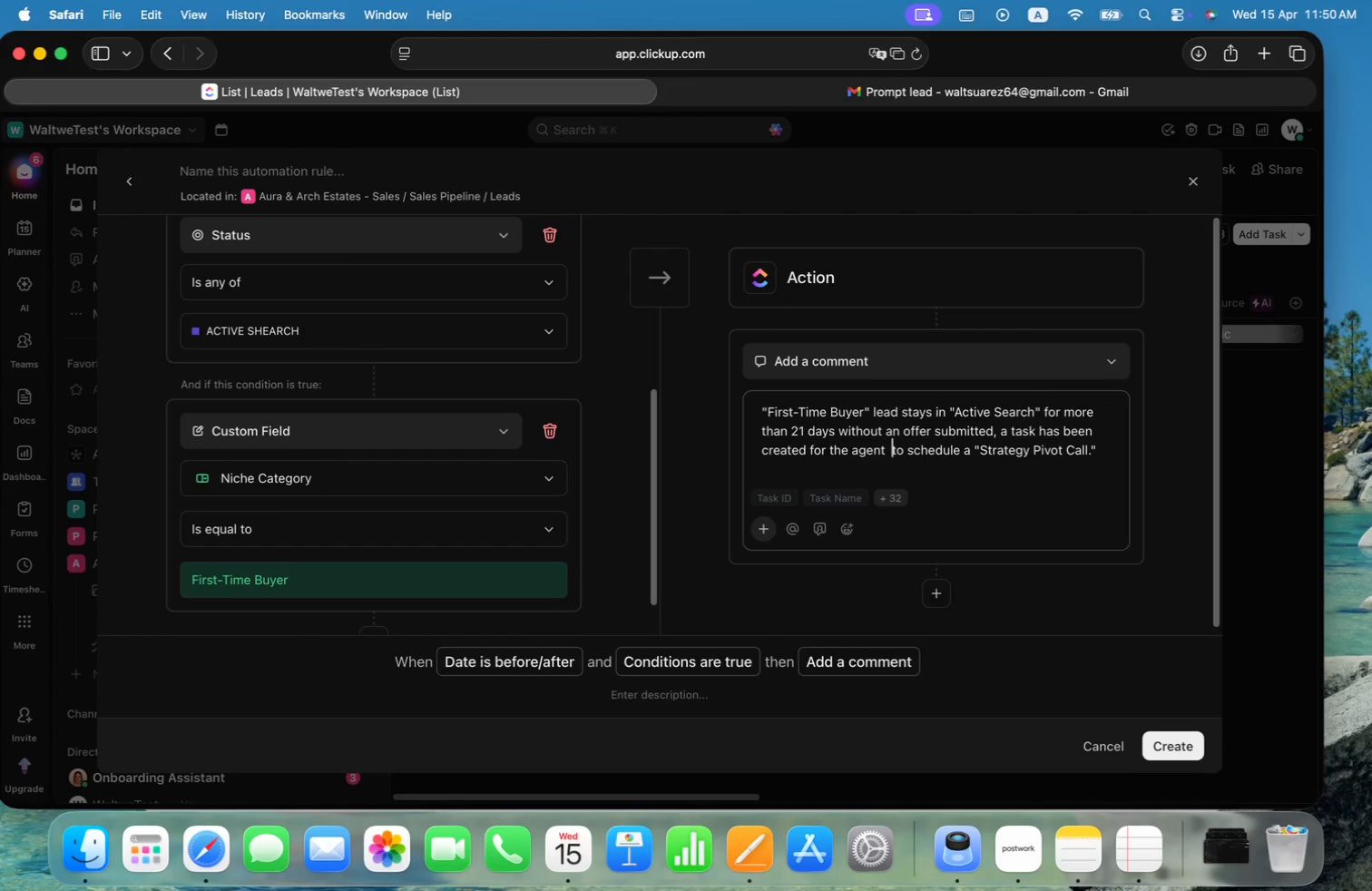 
key(ArrowLeft)
 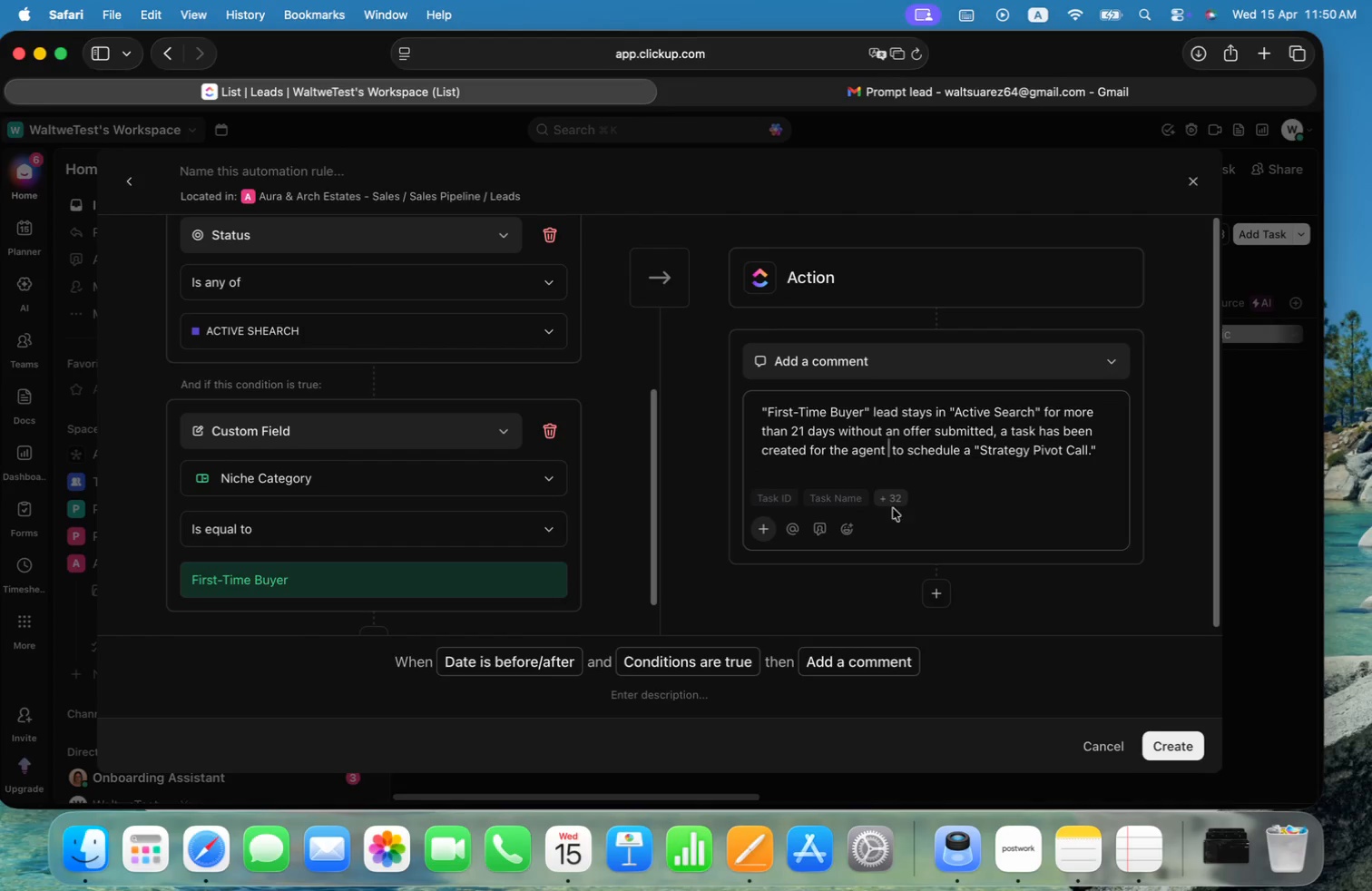 
left_click([895, 499])
 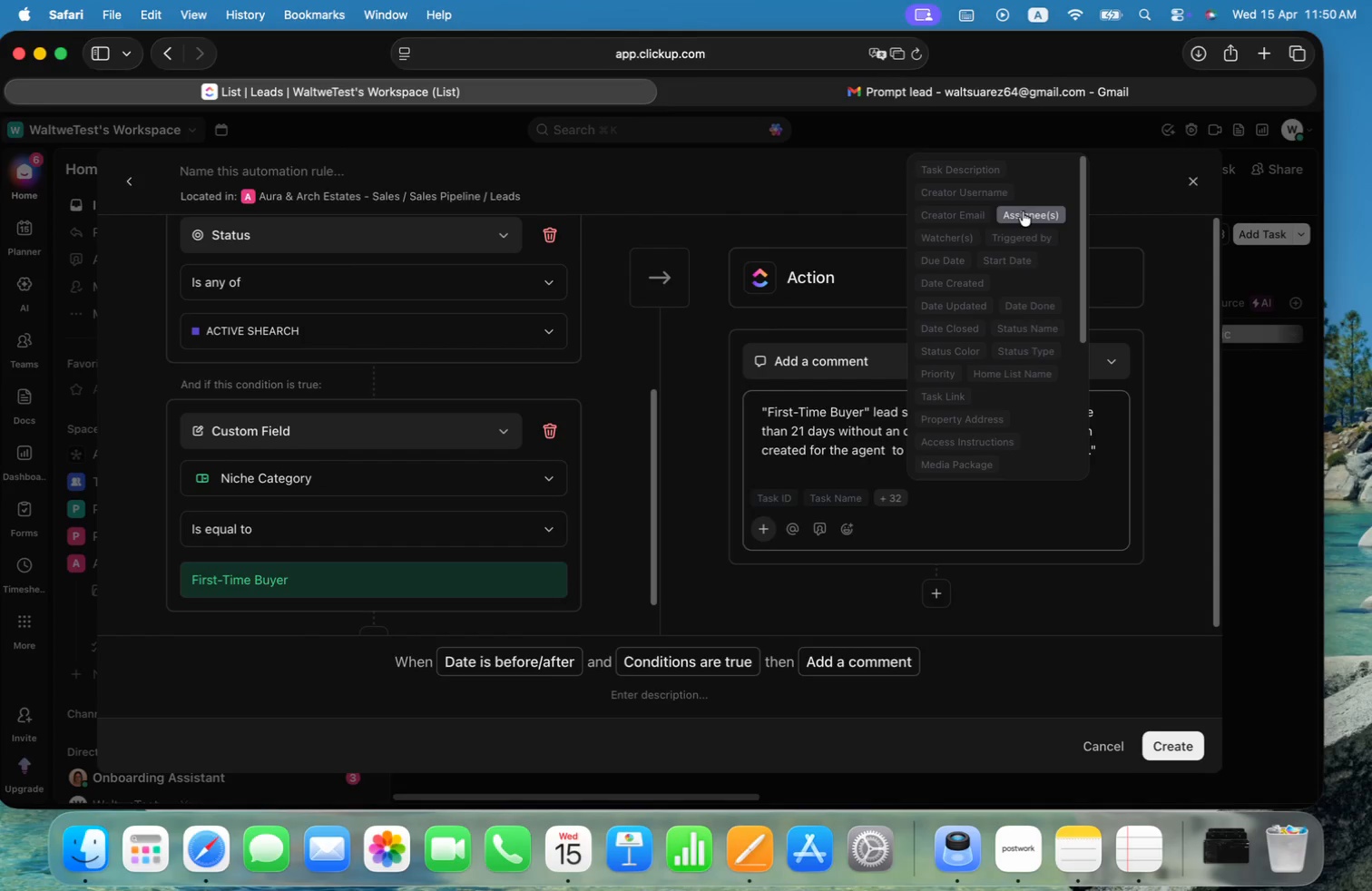 
left_click([1023, 211])
 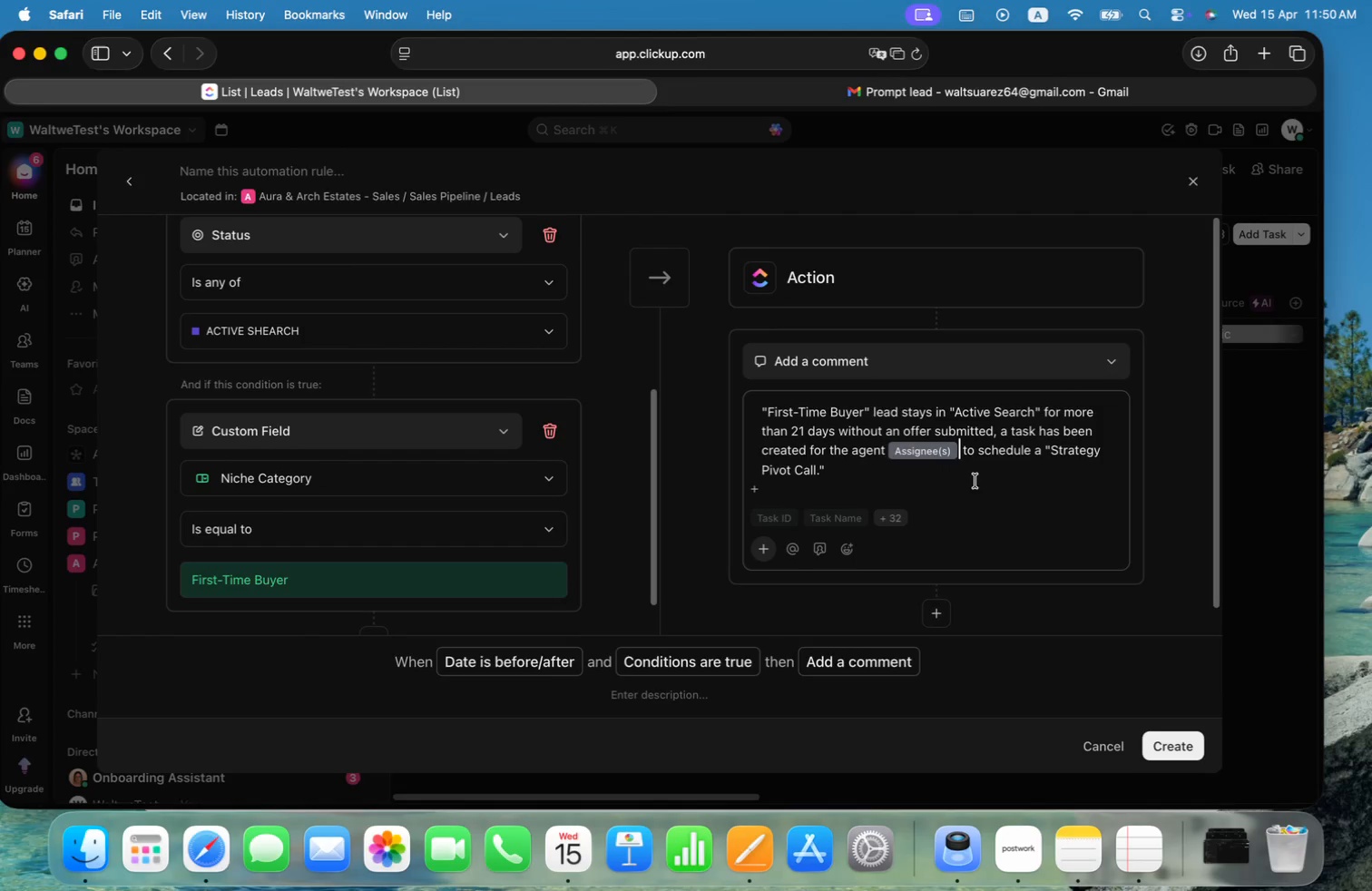 
key(Alt+ArrowRight)
 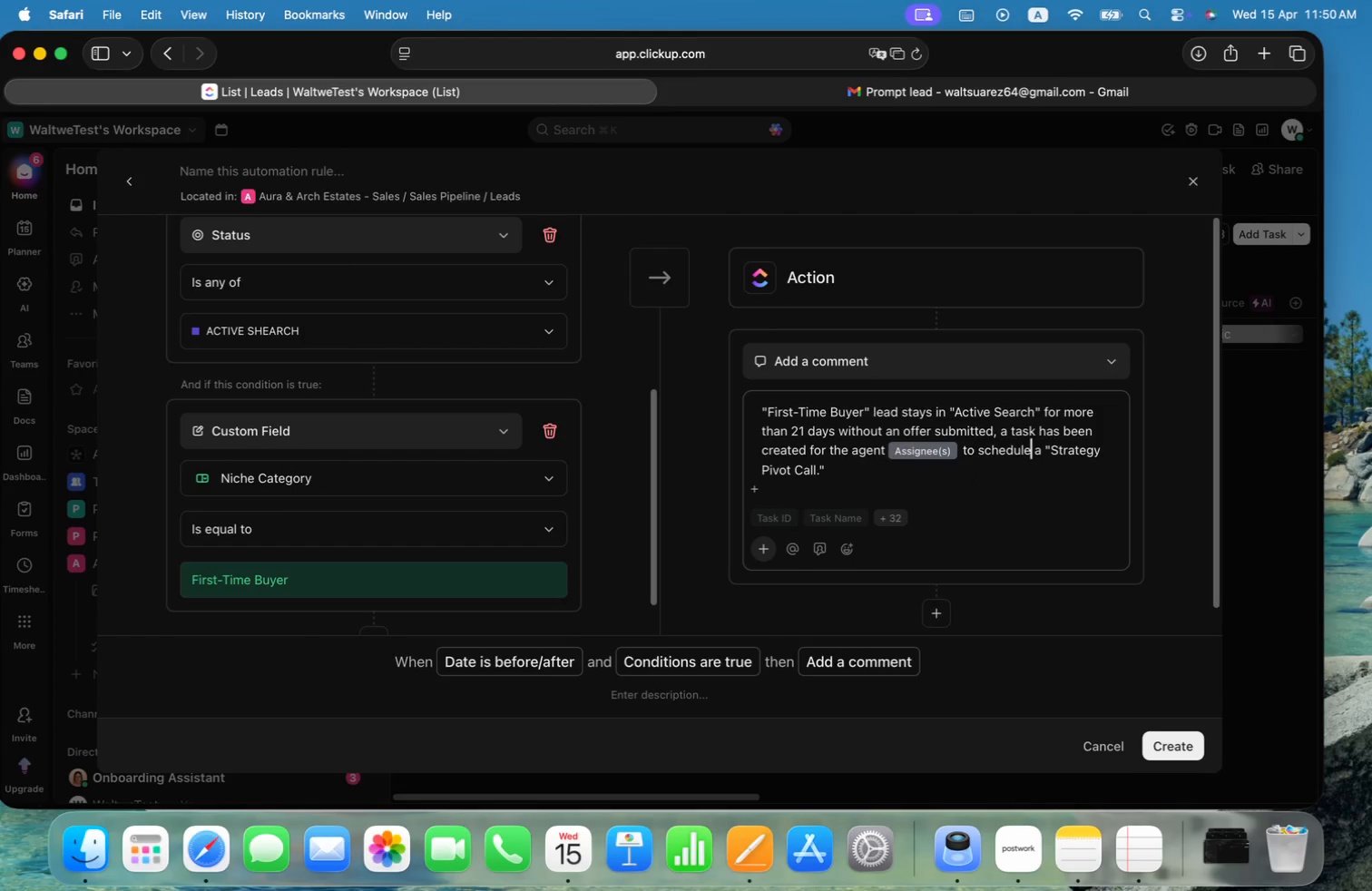 
key(Alt+ArrowRight)
 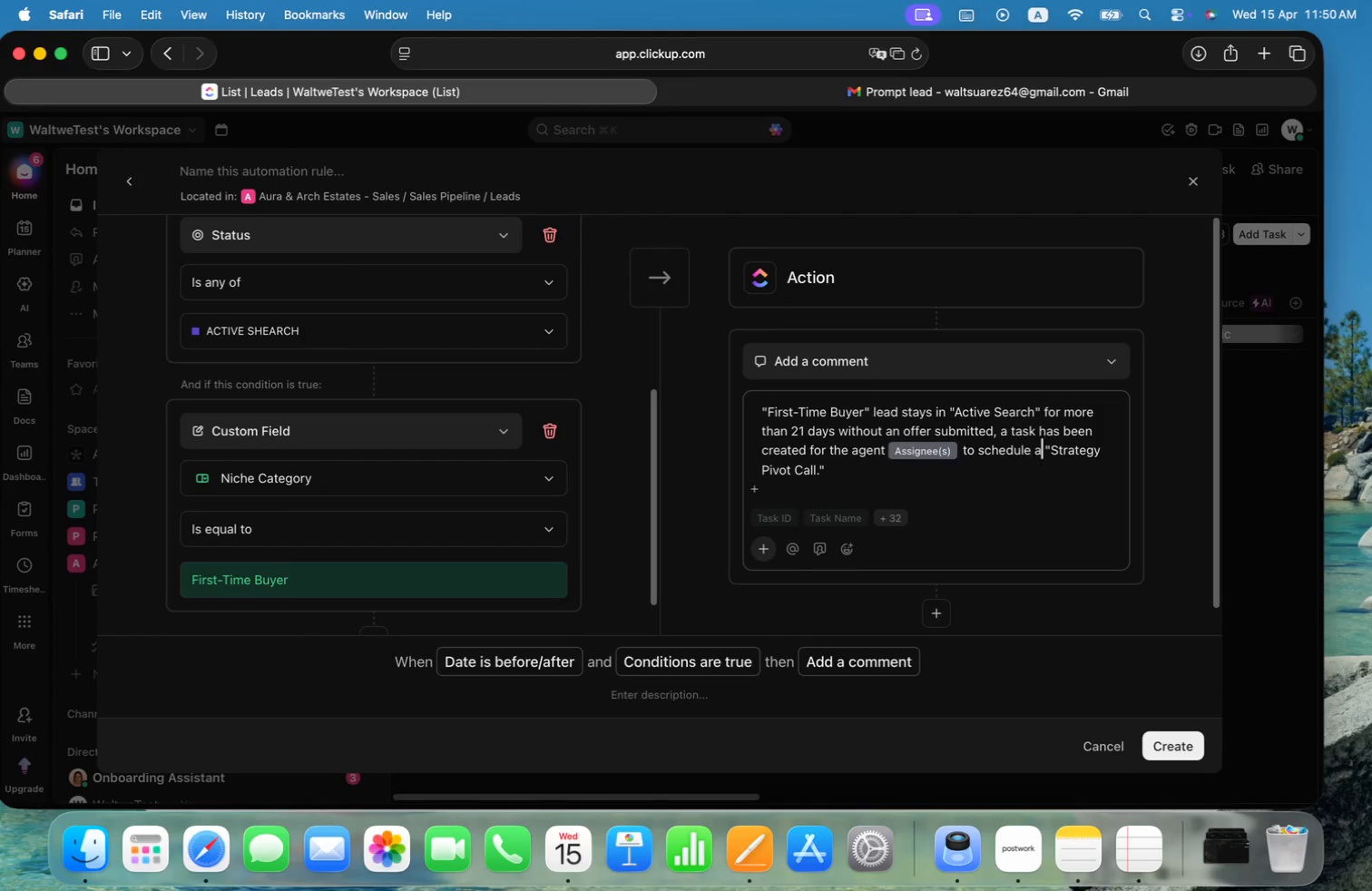 
key(Alt+ArrowRight)
 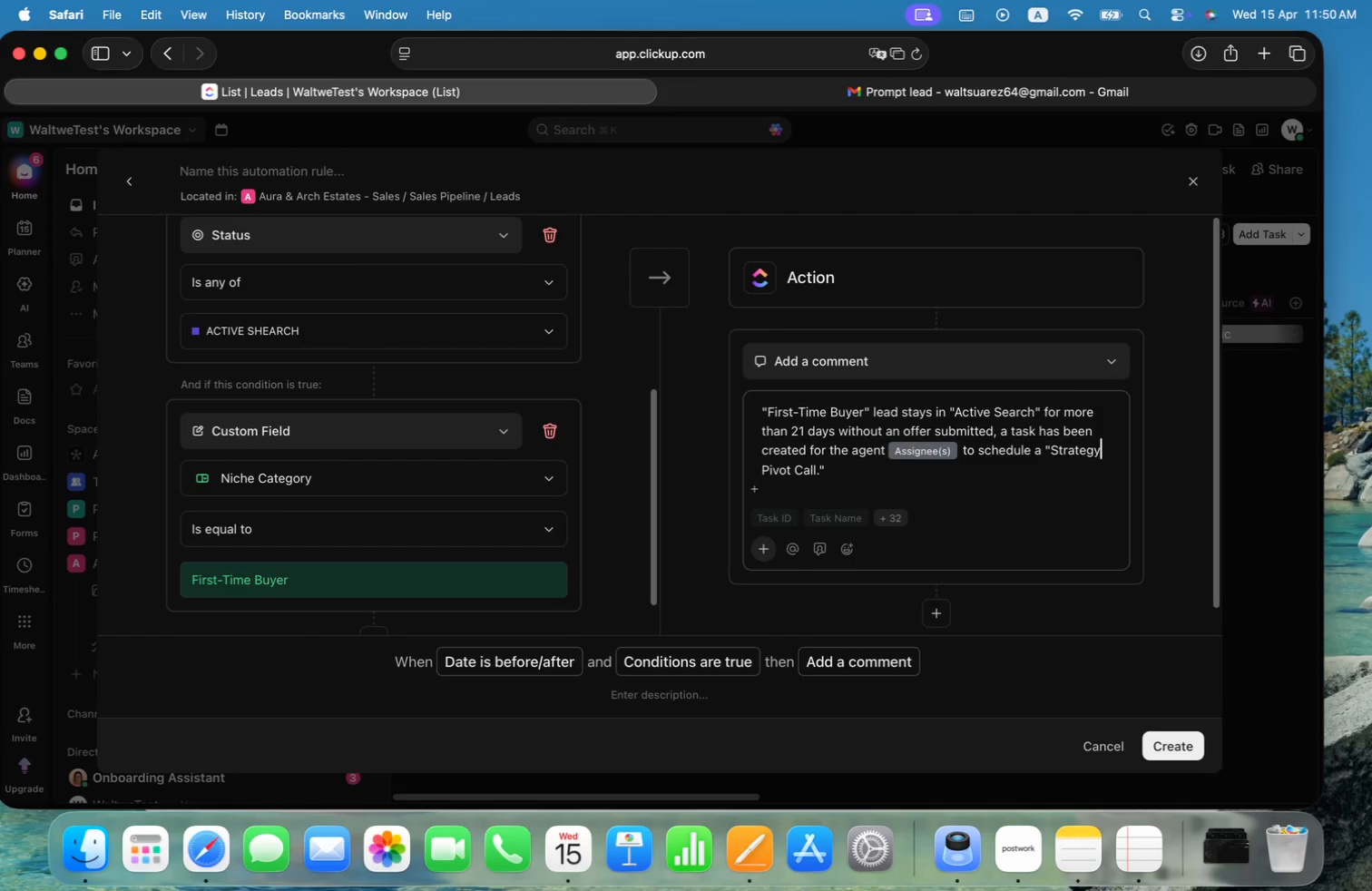 
key(Alt+ArrowRight)
 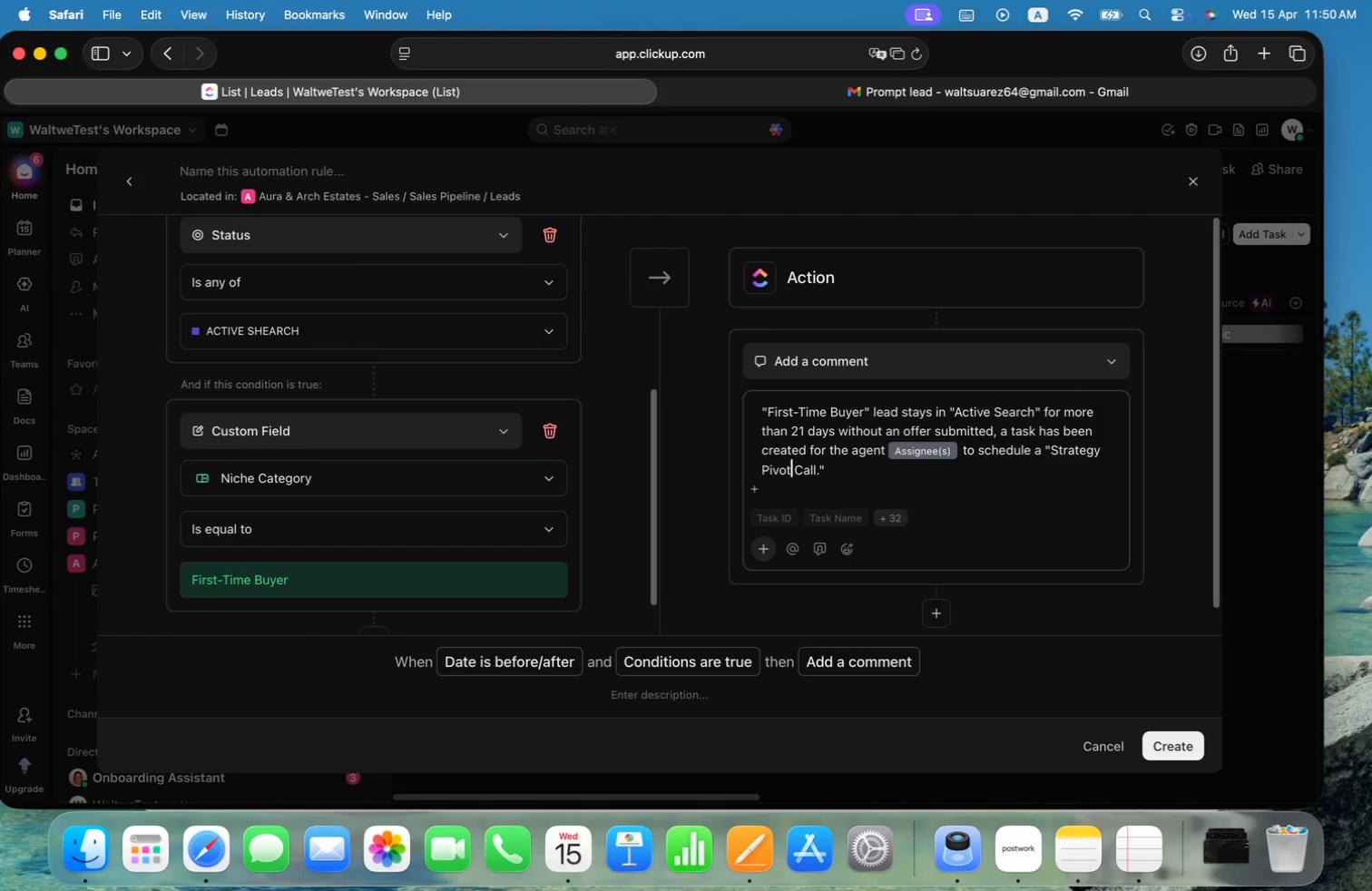 
key(Alt+ArrowRight)
 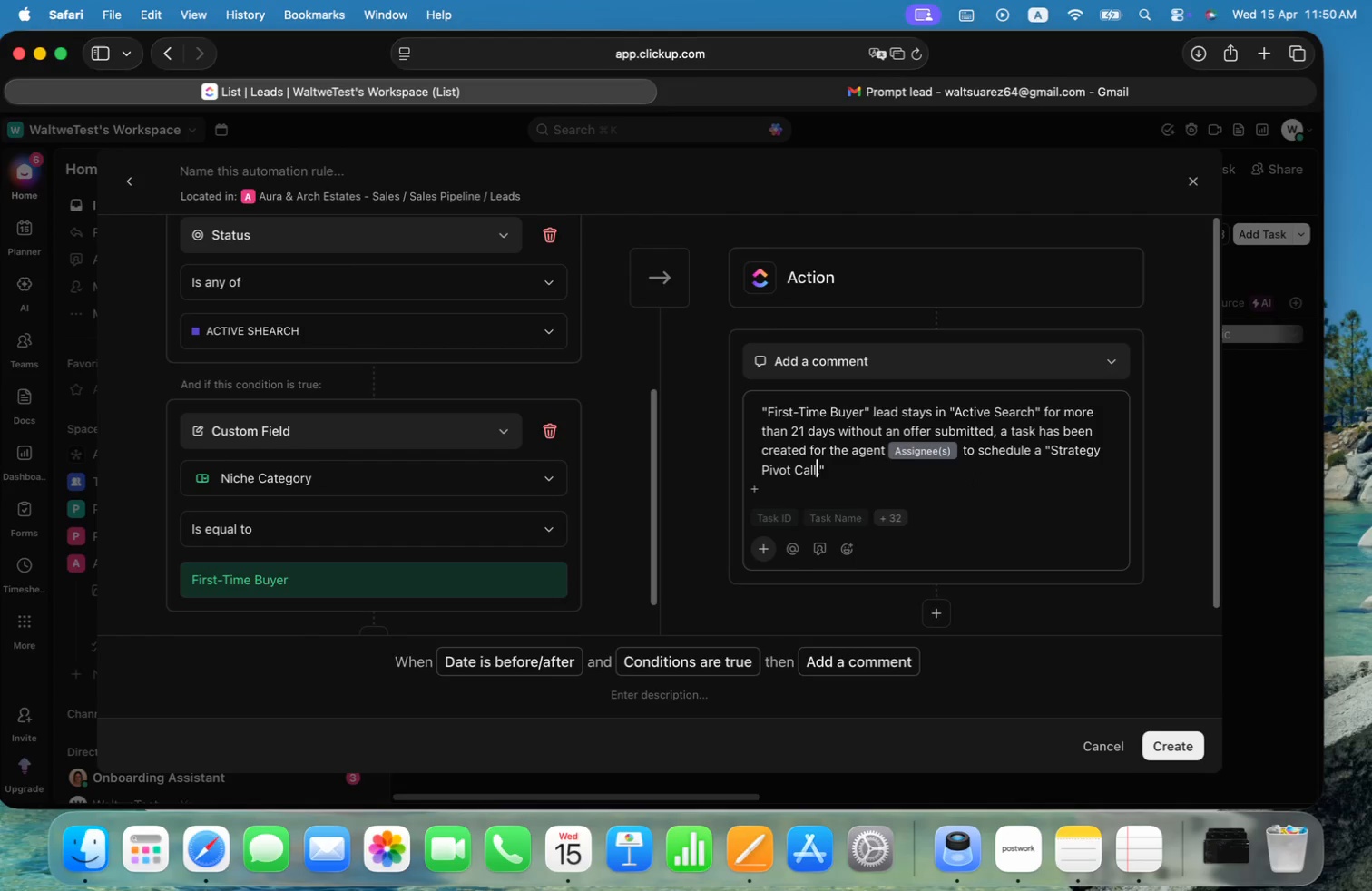 
key(Alt+ArrowRight)
 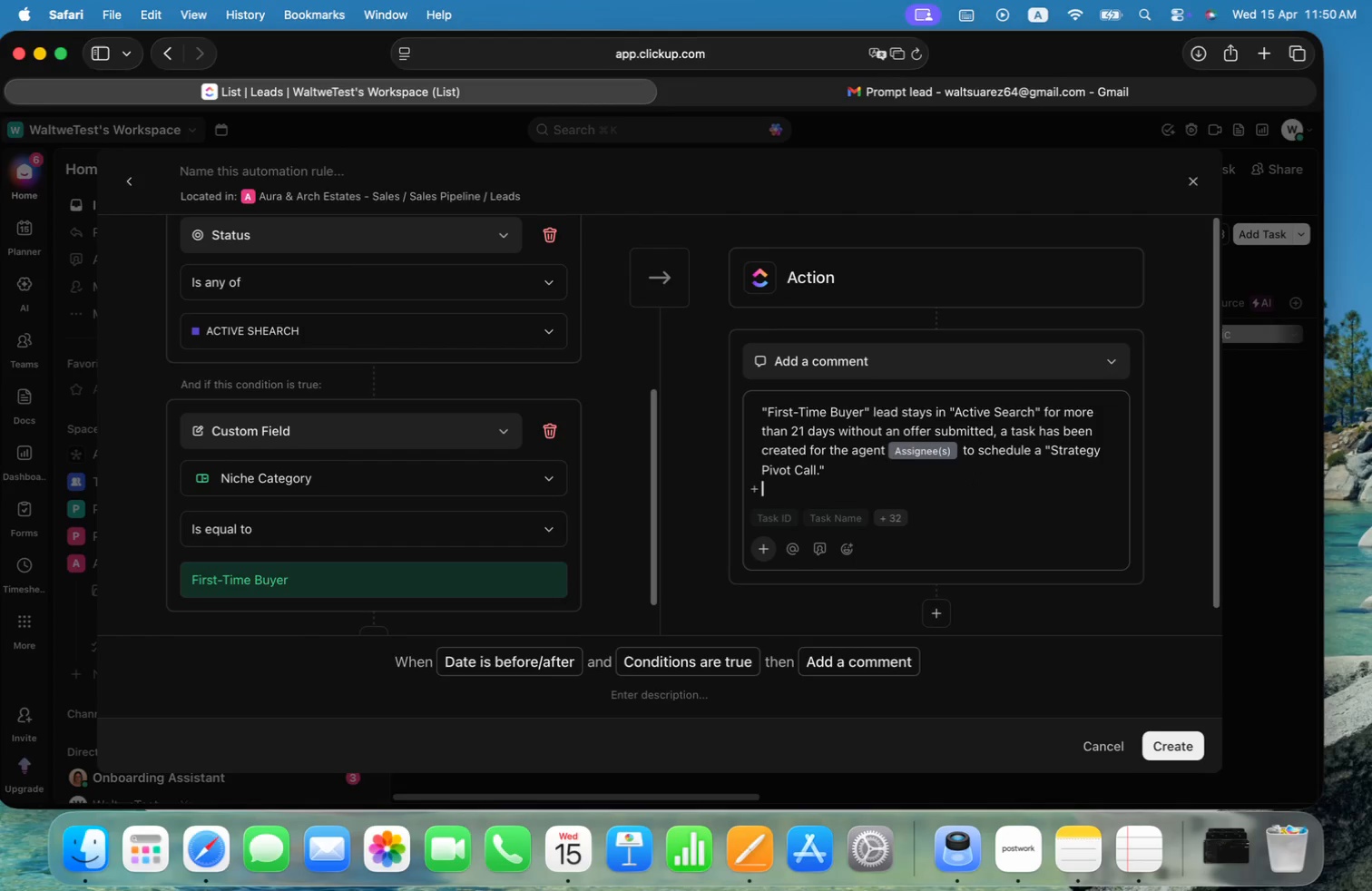 
key(Alt+ArrowRight)
 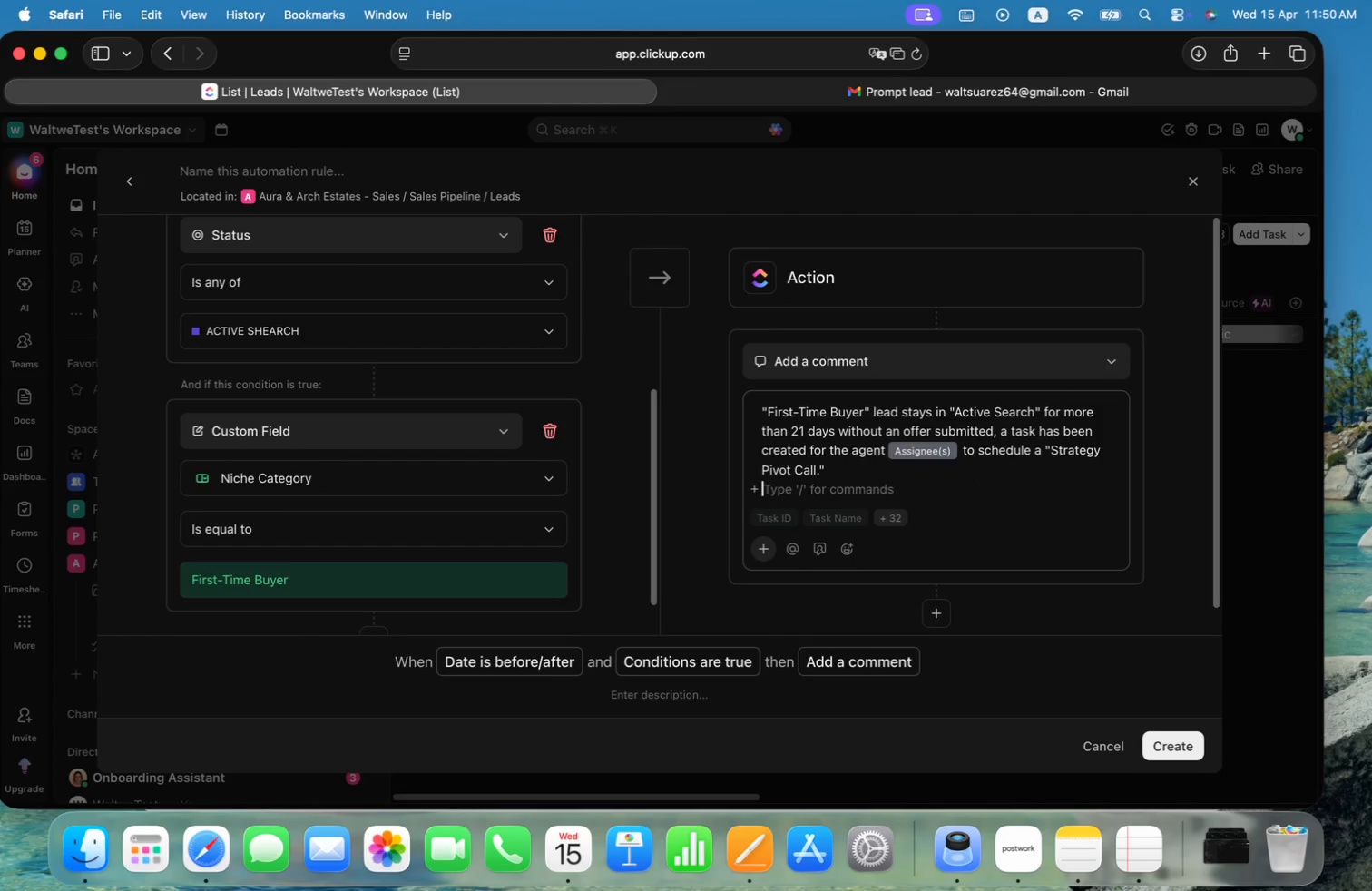 
key(Alt+ArrowRight)
 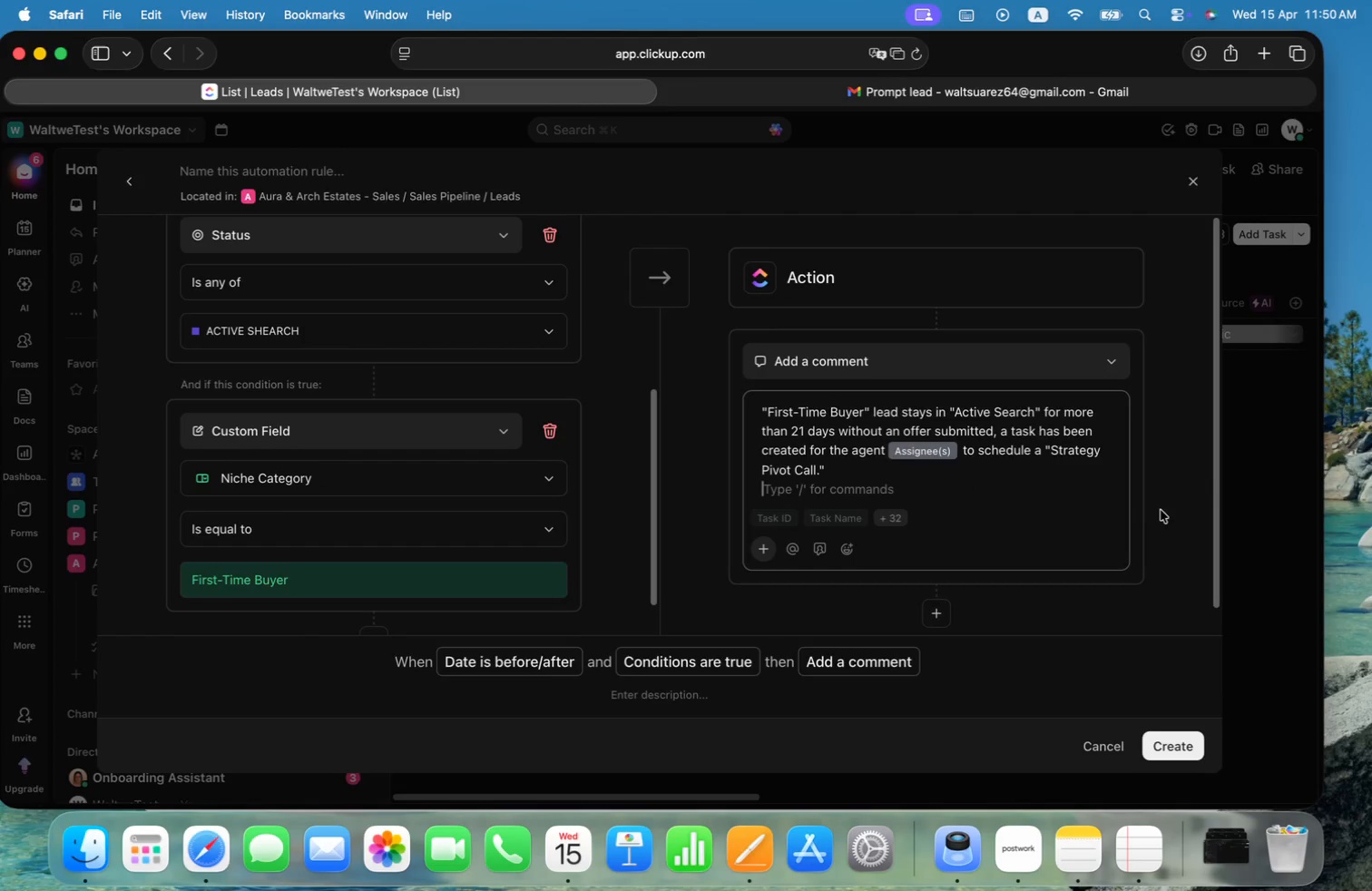 
left_click([1168, 508])
 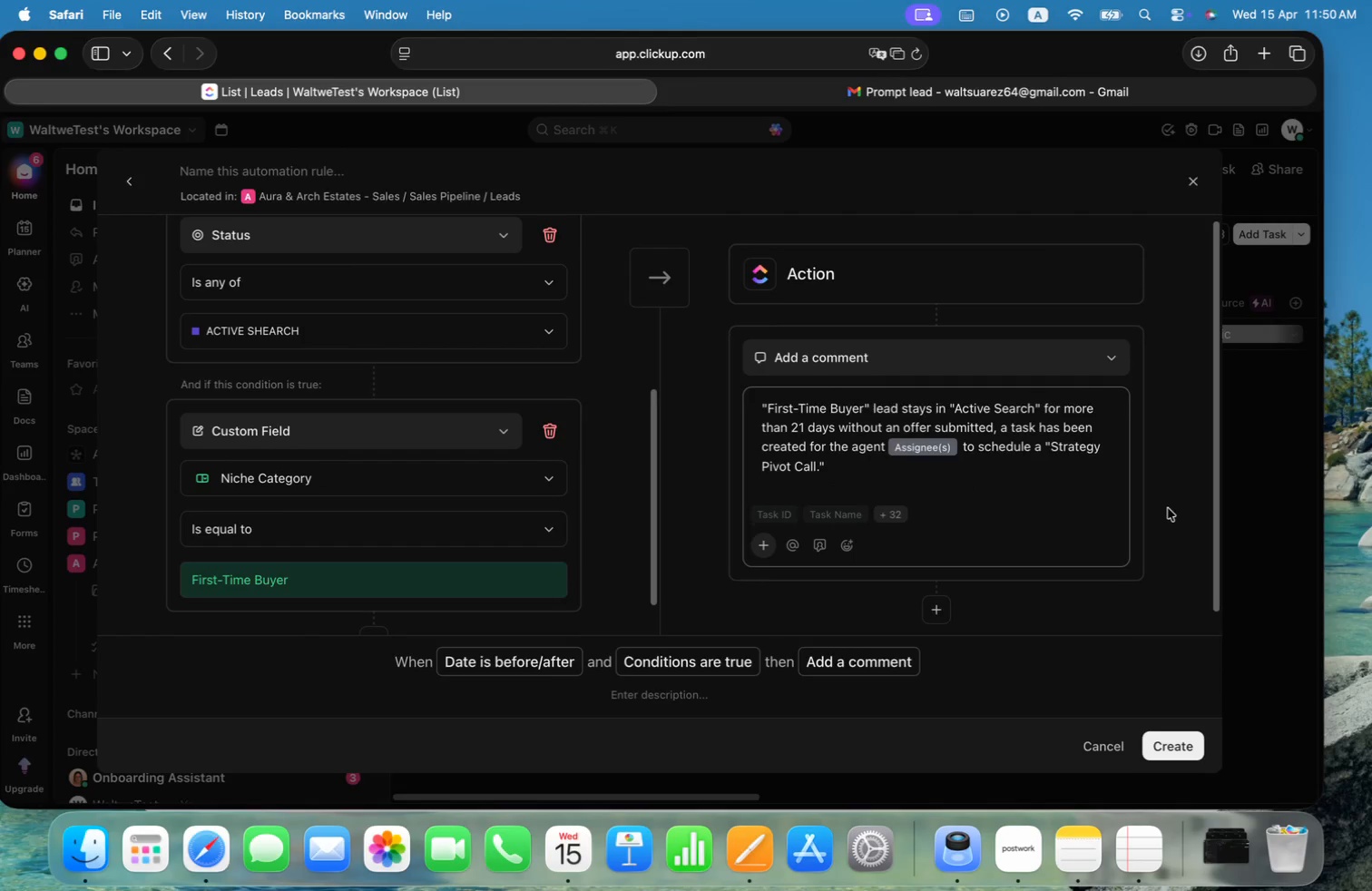 
scroll: coordinate [1168, 508], scroll_direction: down, amount: 7.0
 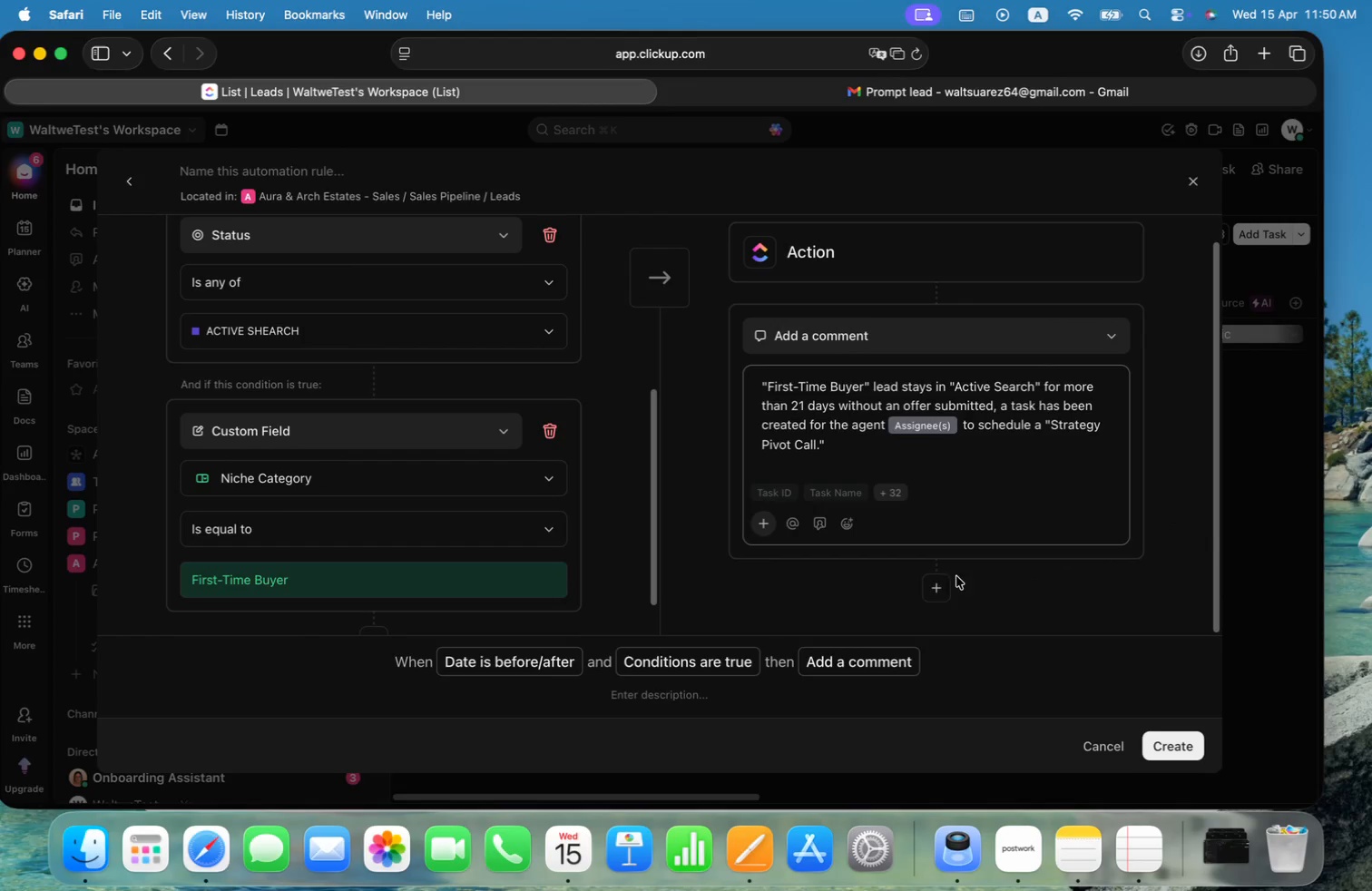 
left_click([945, 589])
 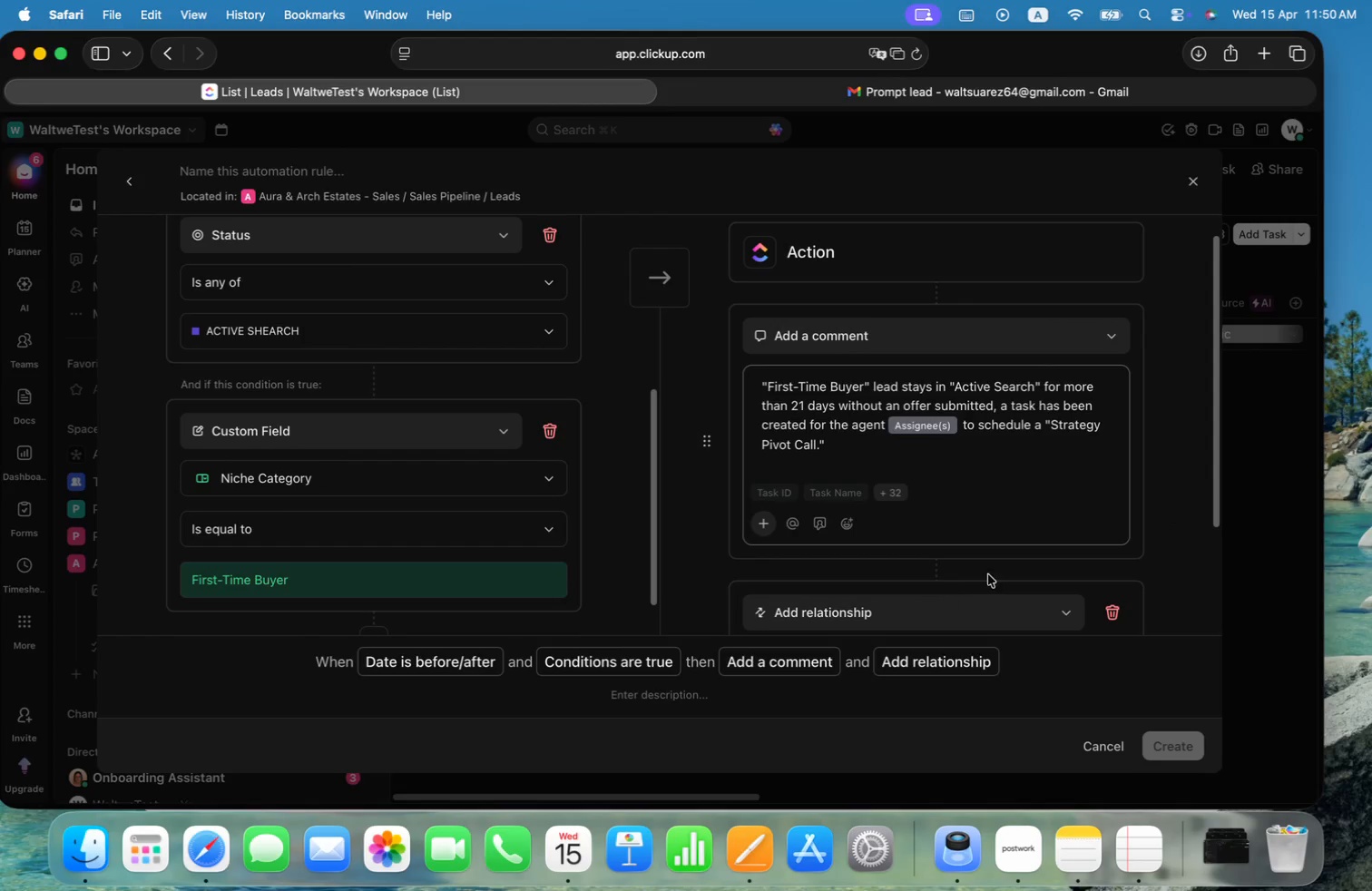 
scroll: coordinate [1052, 548], scroll_direction: down, amount: 15.0
 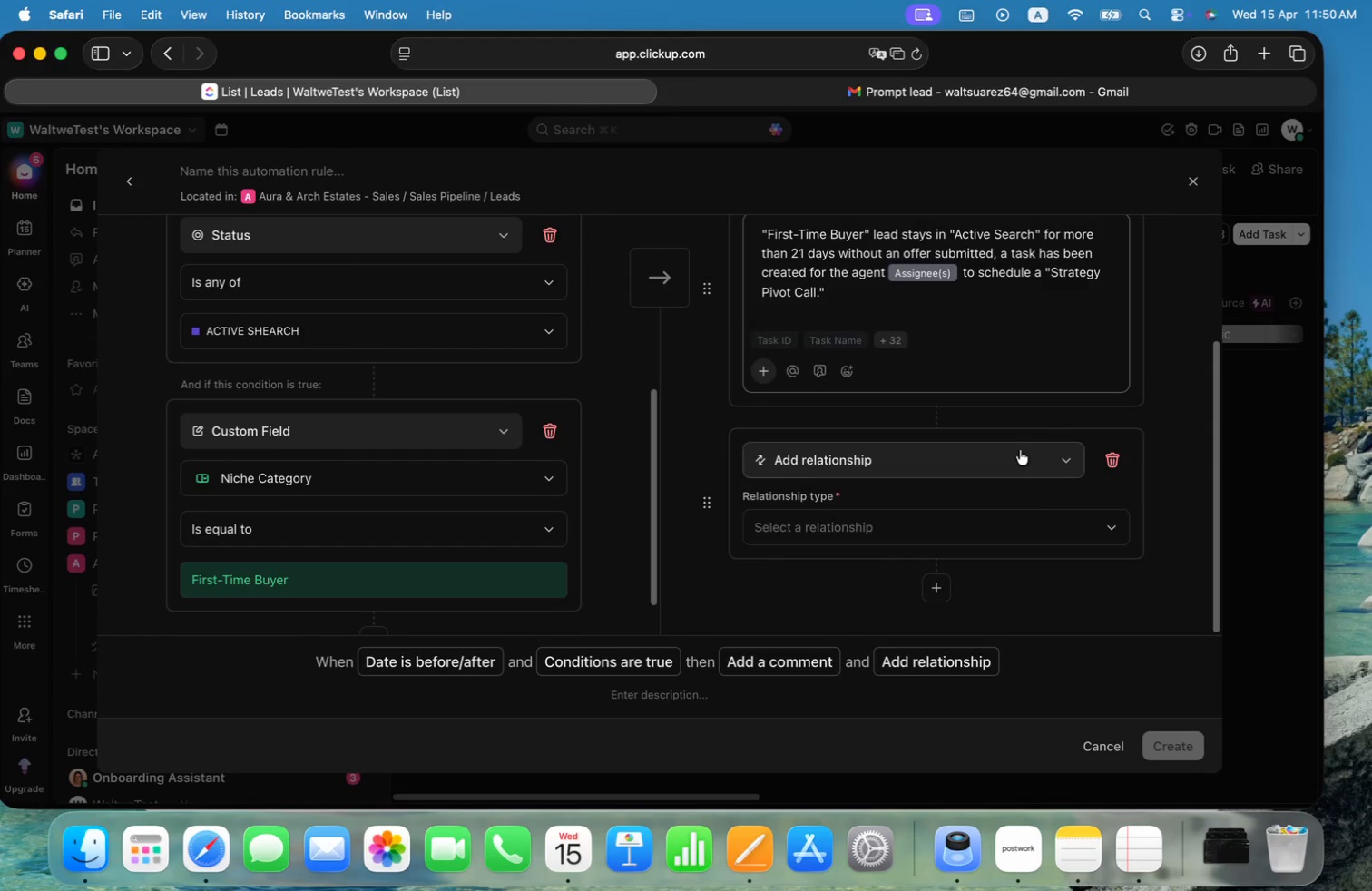 
left_click([1020, 450])
 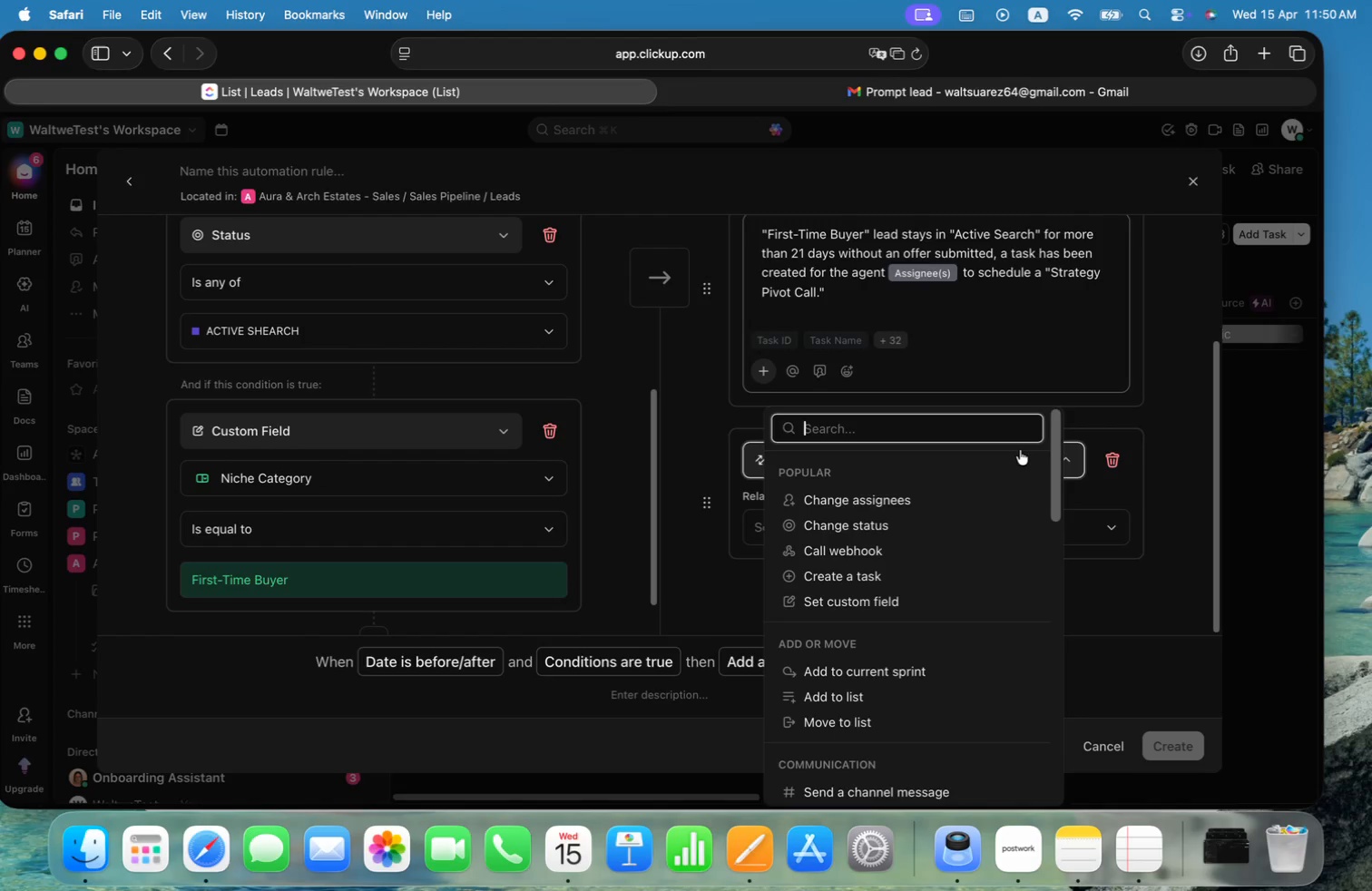 
type(cr)
 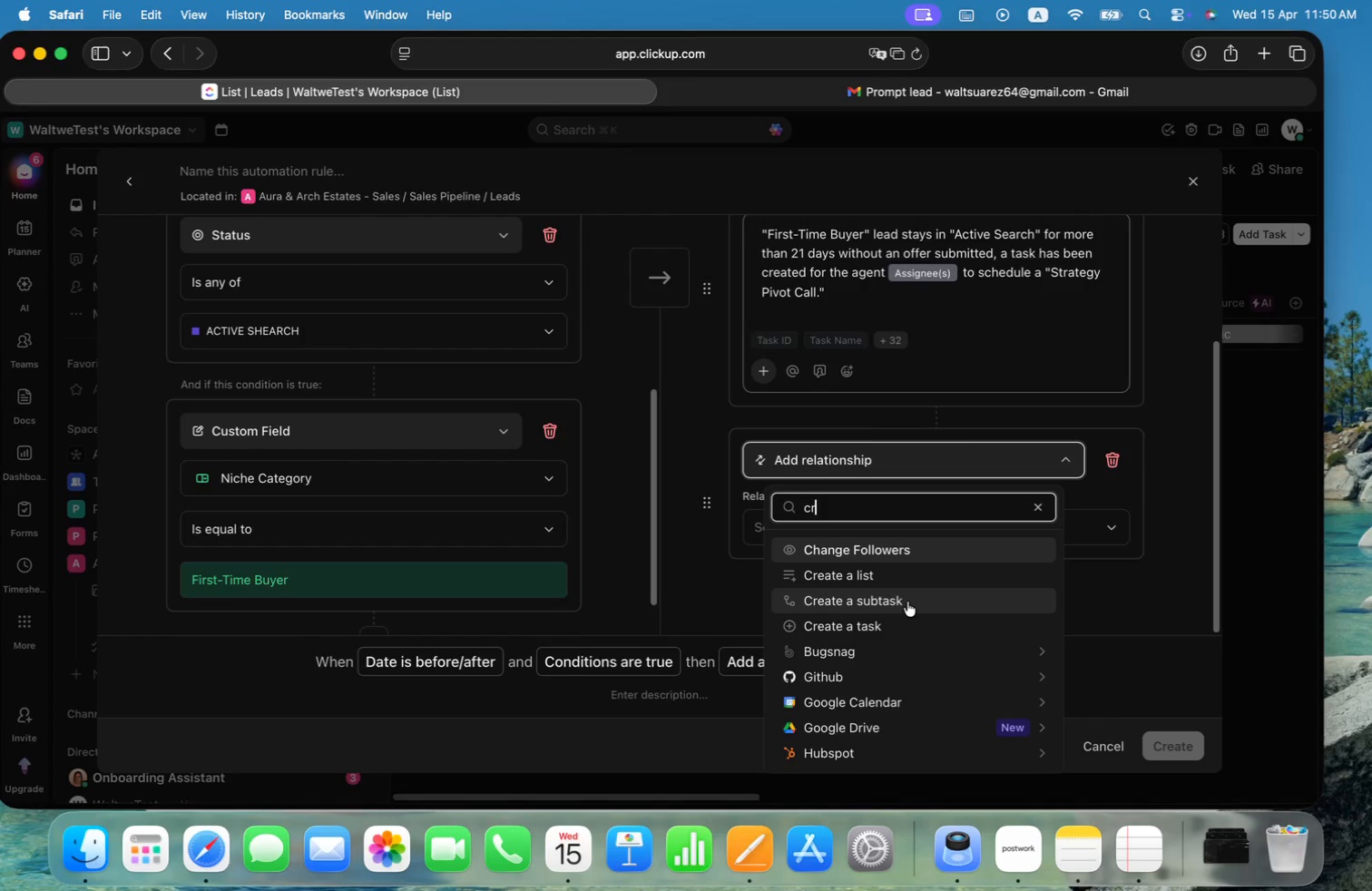 
wait(5.14)
 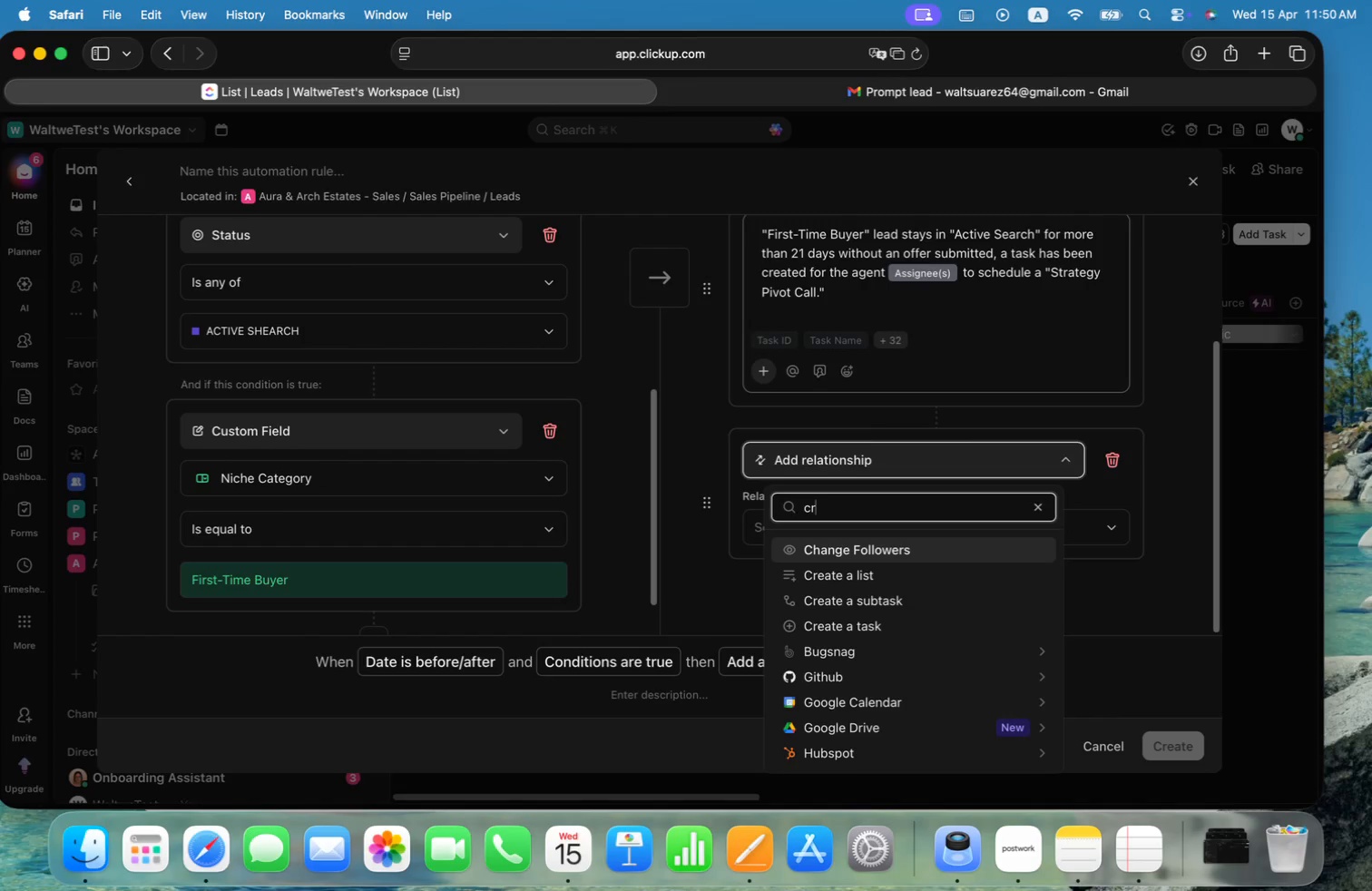 
left_click([907, 602])
 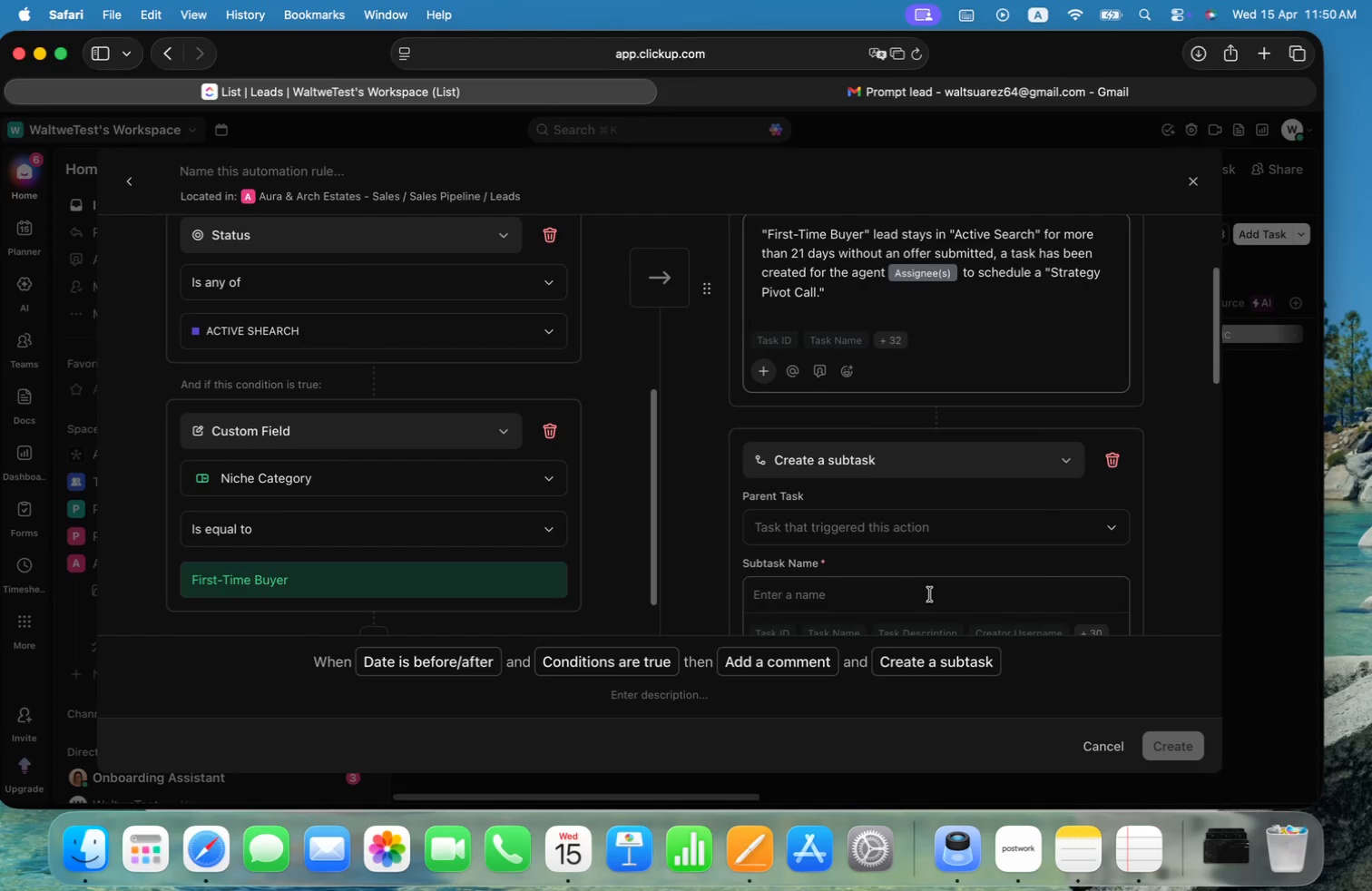 
scroll: coordinate [1039, 524], scroll_direction: down, amount: 2.0
 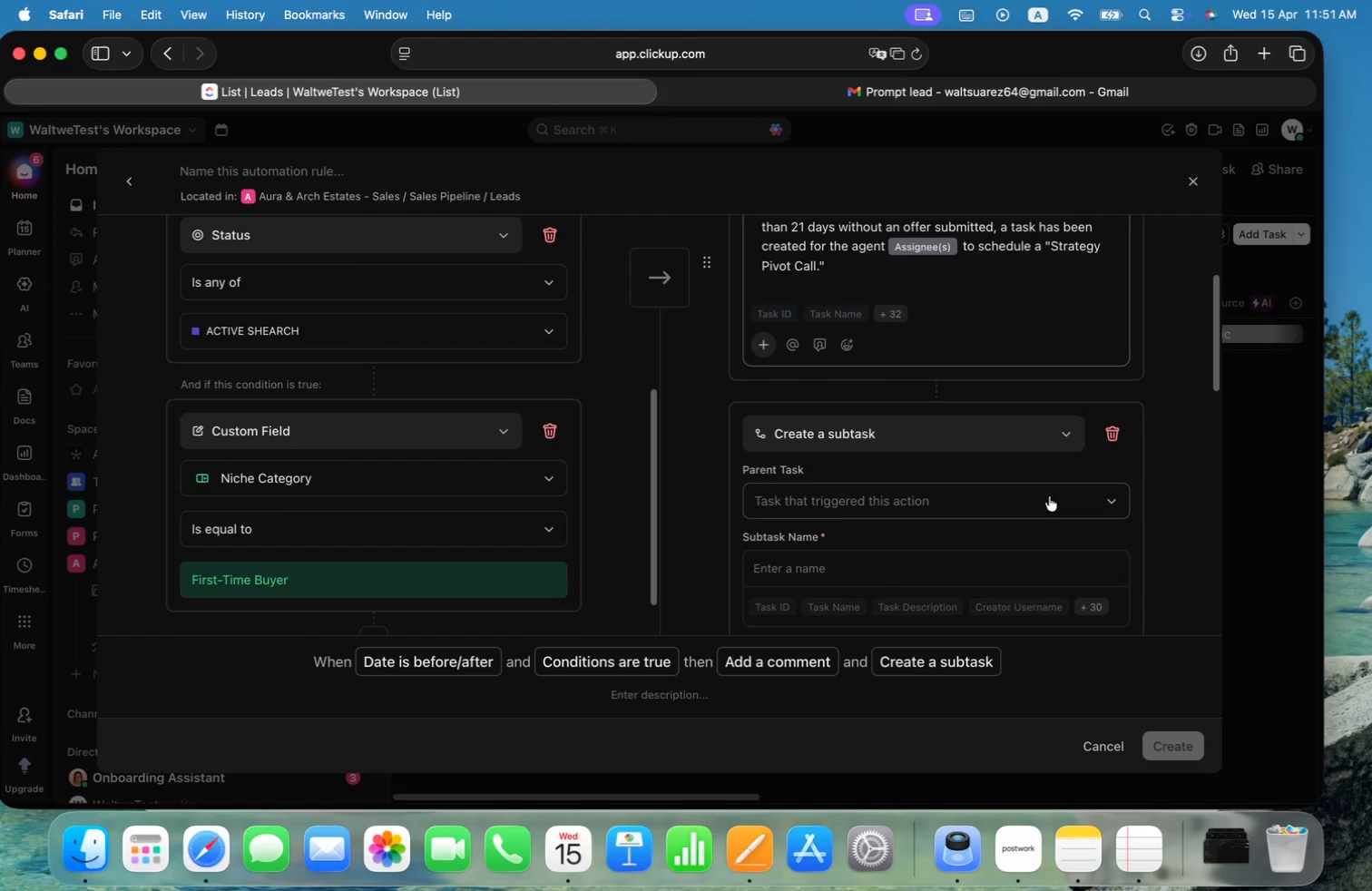 
left_click([1049, 496])
 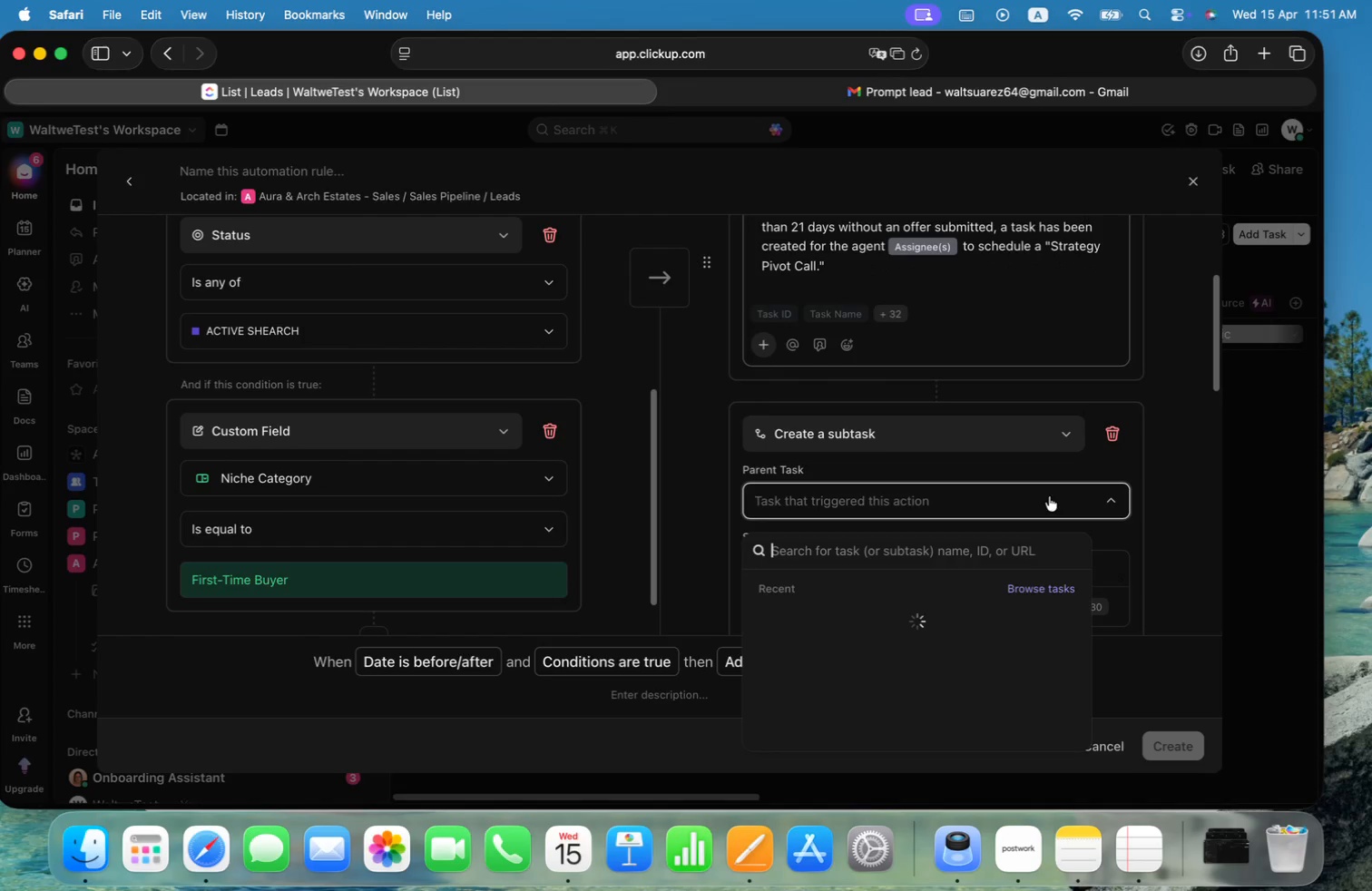 
scroll: coordinate [917, 587], scroll_direction: down, amount: 3.0
 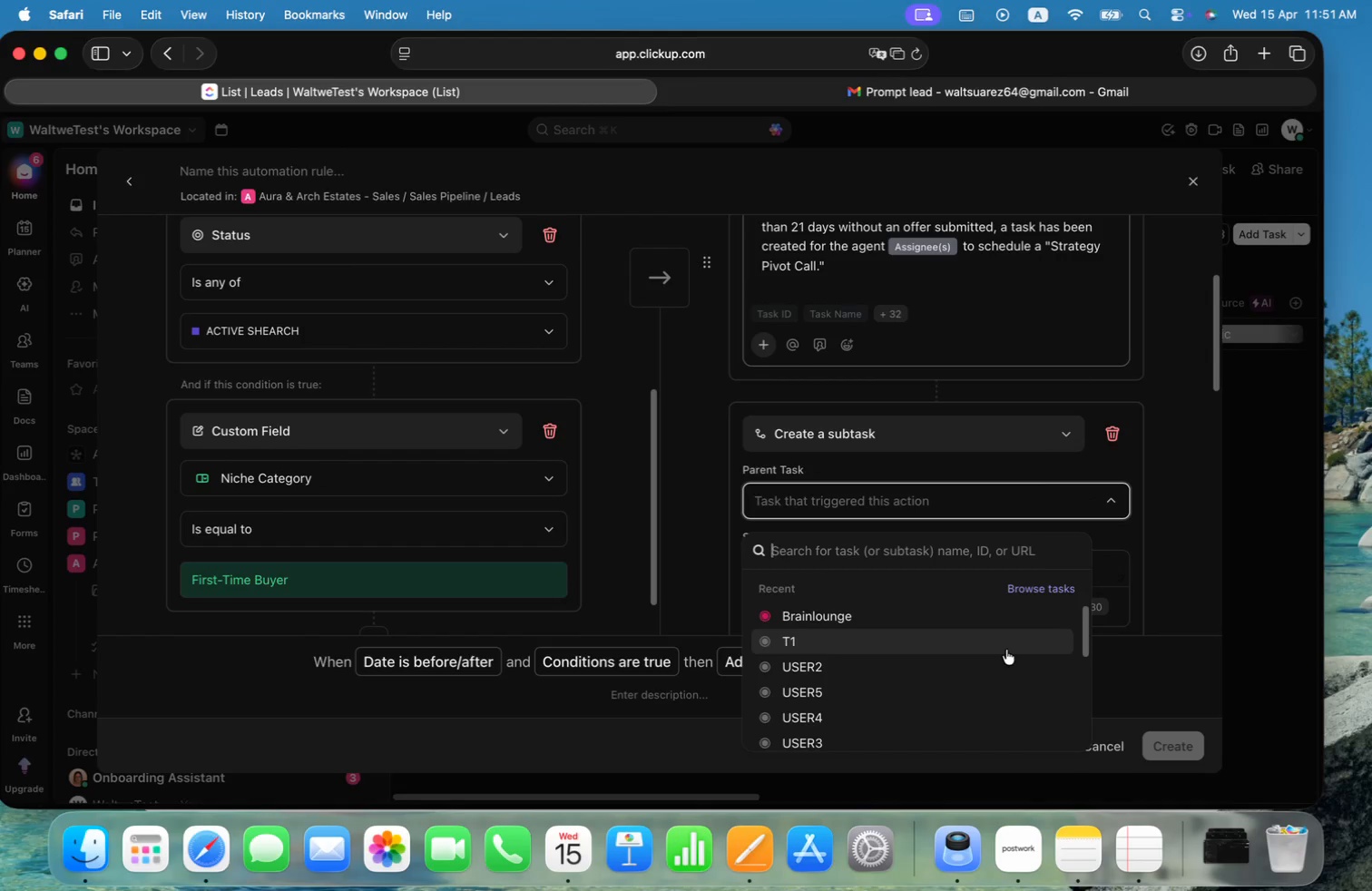 
scroll: coordinate [1007, 650], scroll_direction: up, amount: 12.0
 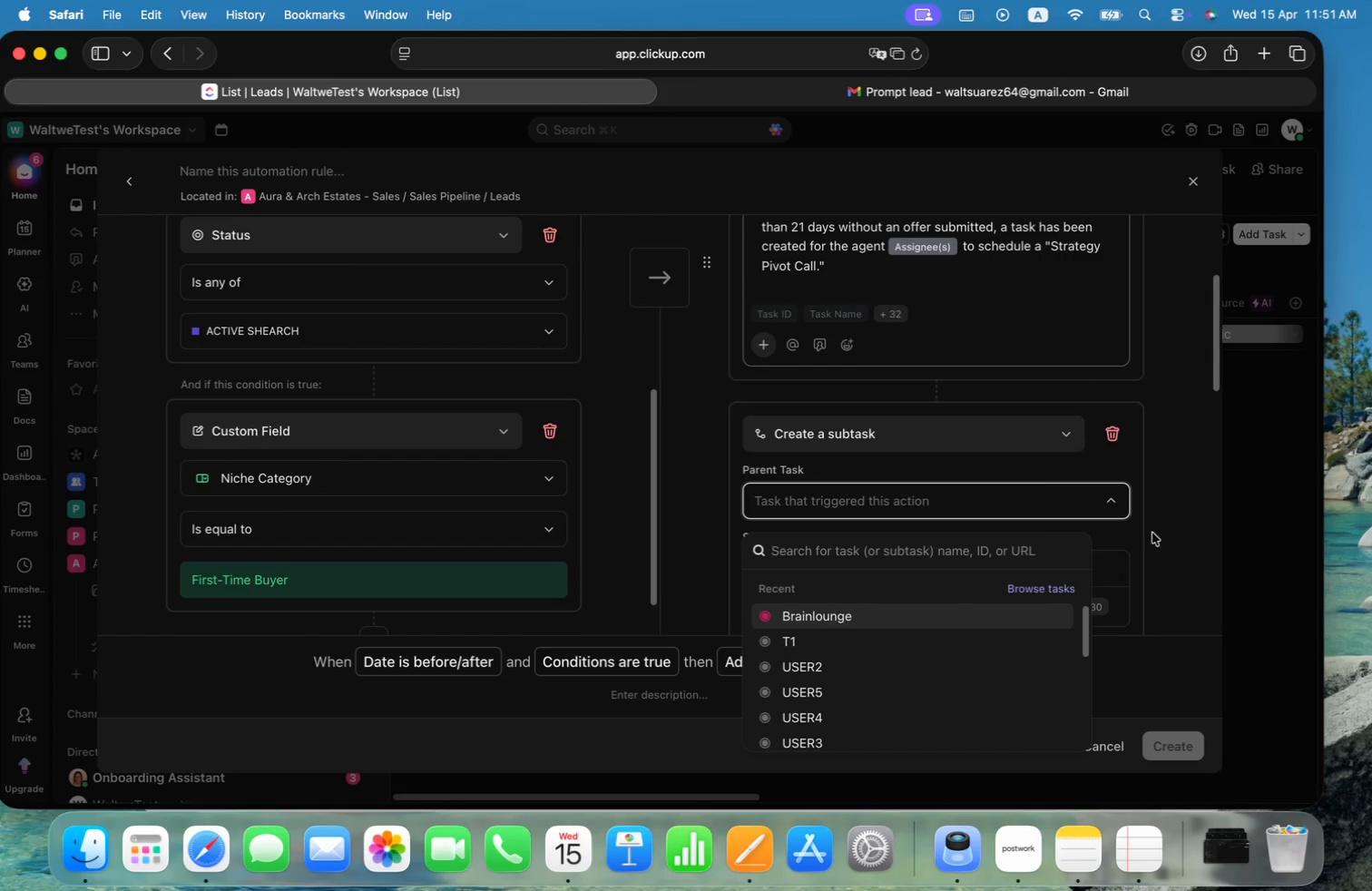 
wait(8.3)
 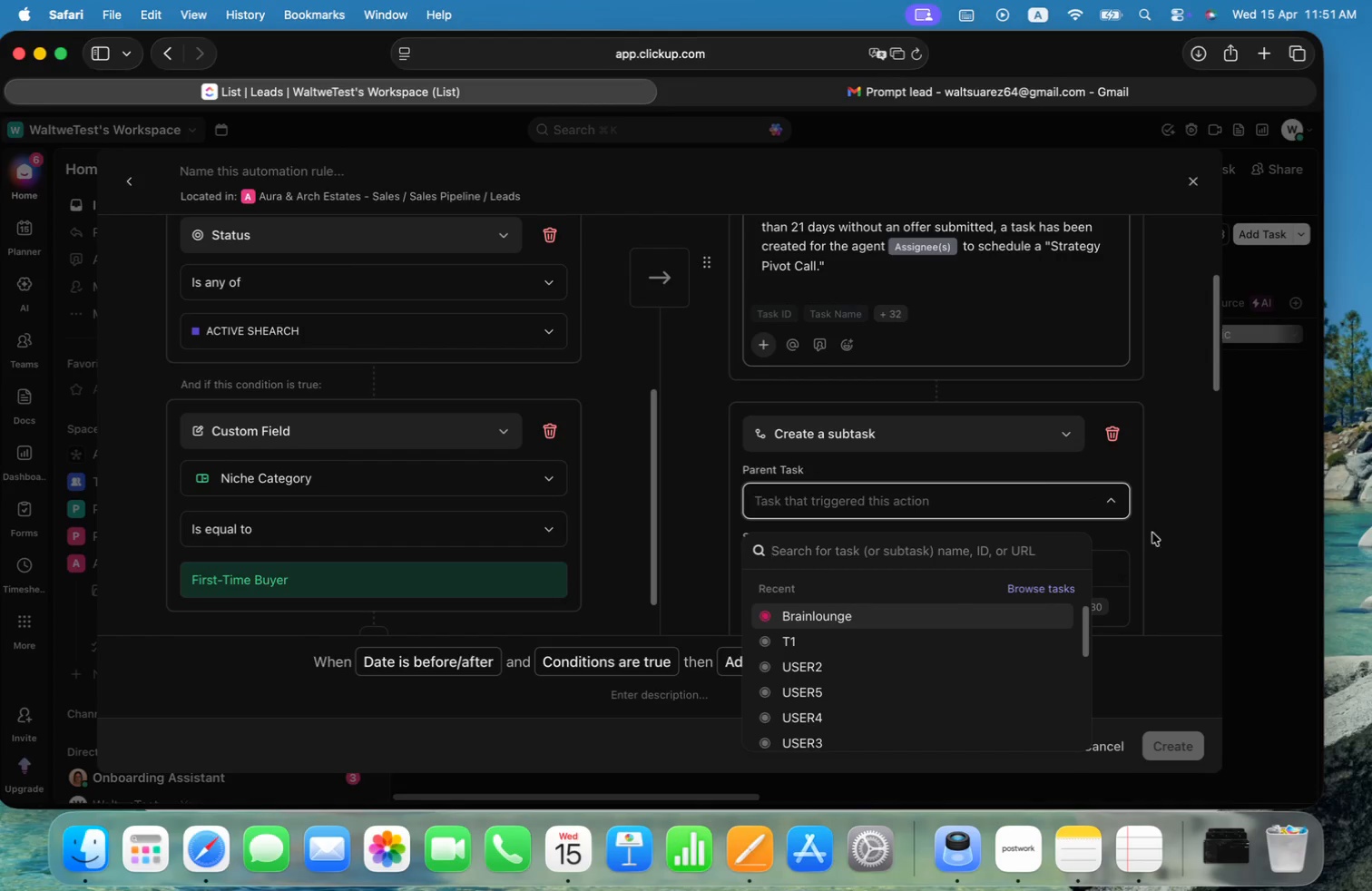 
left_click([788, 642])
 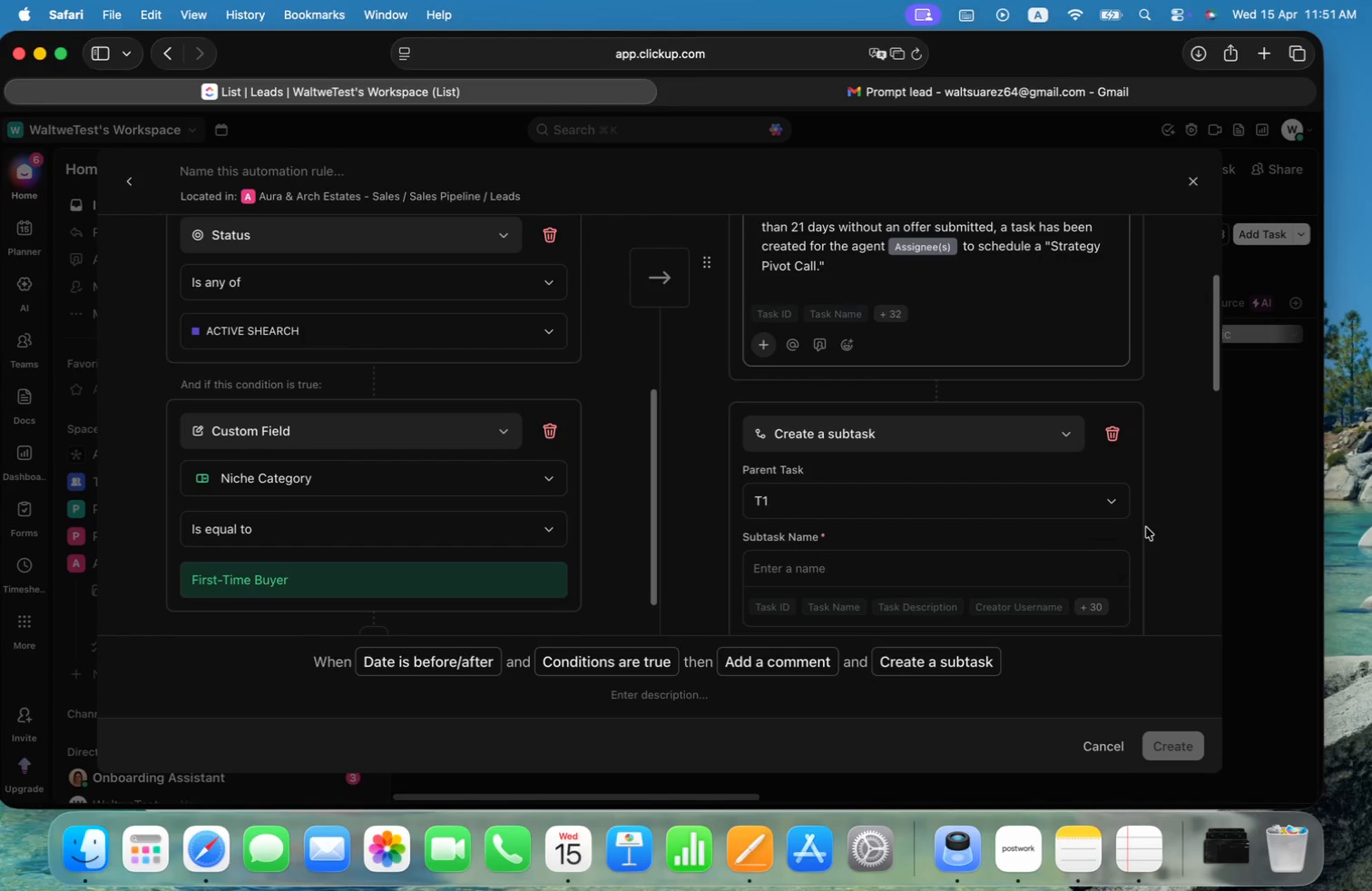 
left_click([1141, 530])
 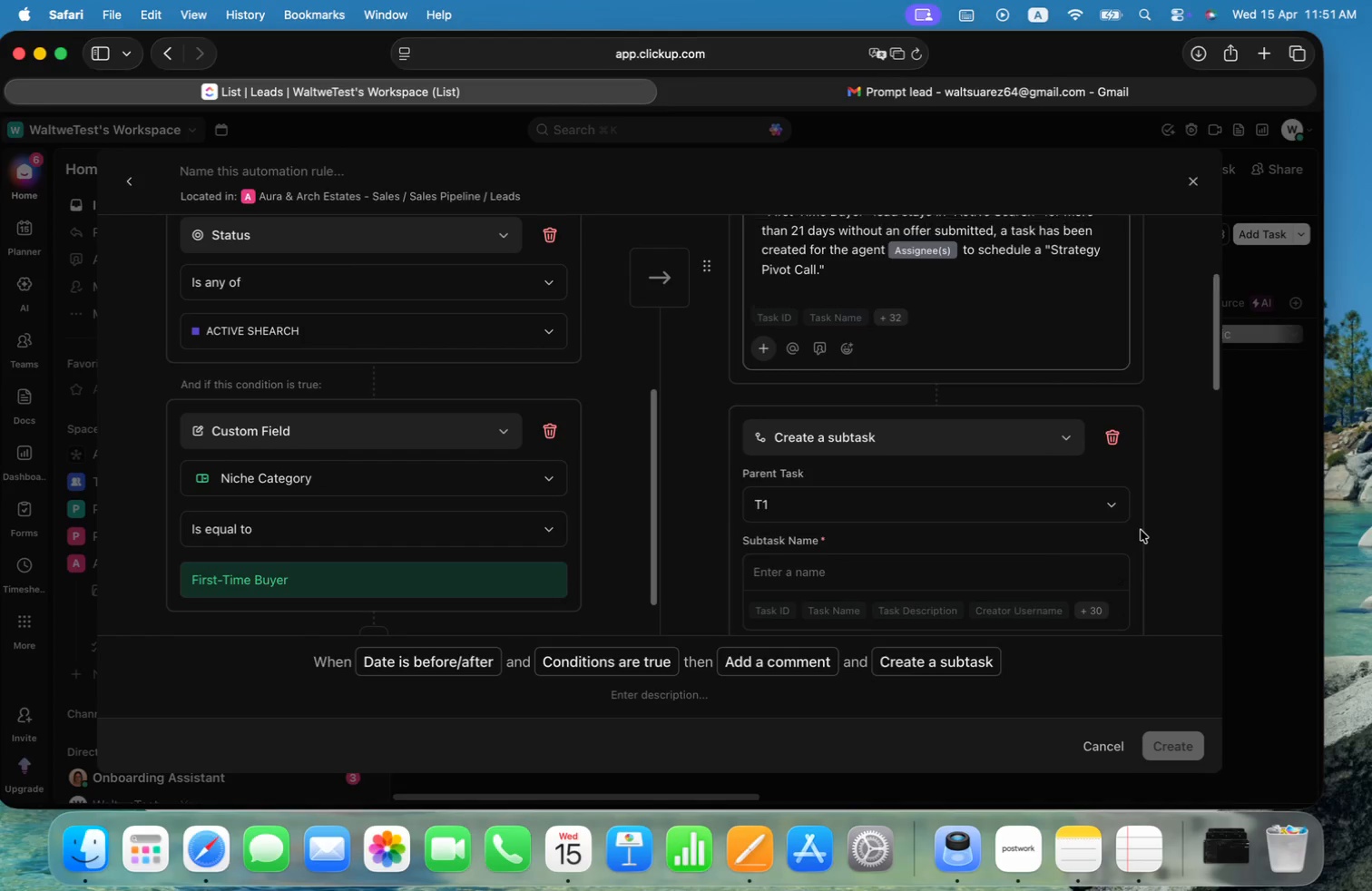 
scroll: coordinate [1141, 530], scroll_direction: down, amount: 4.0
 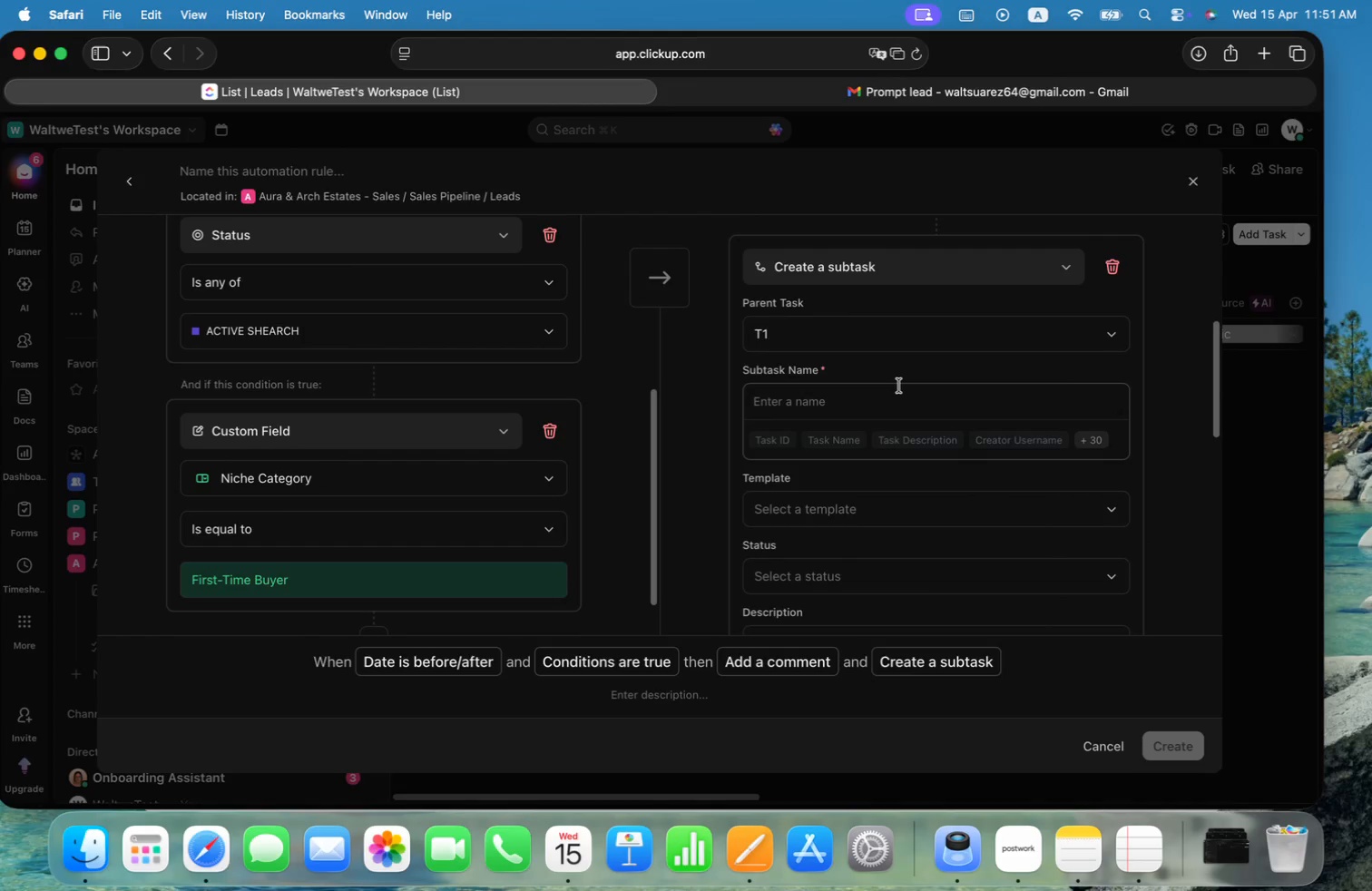 
key(Meta+CommandLeft)
 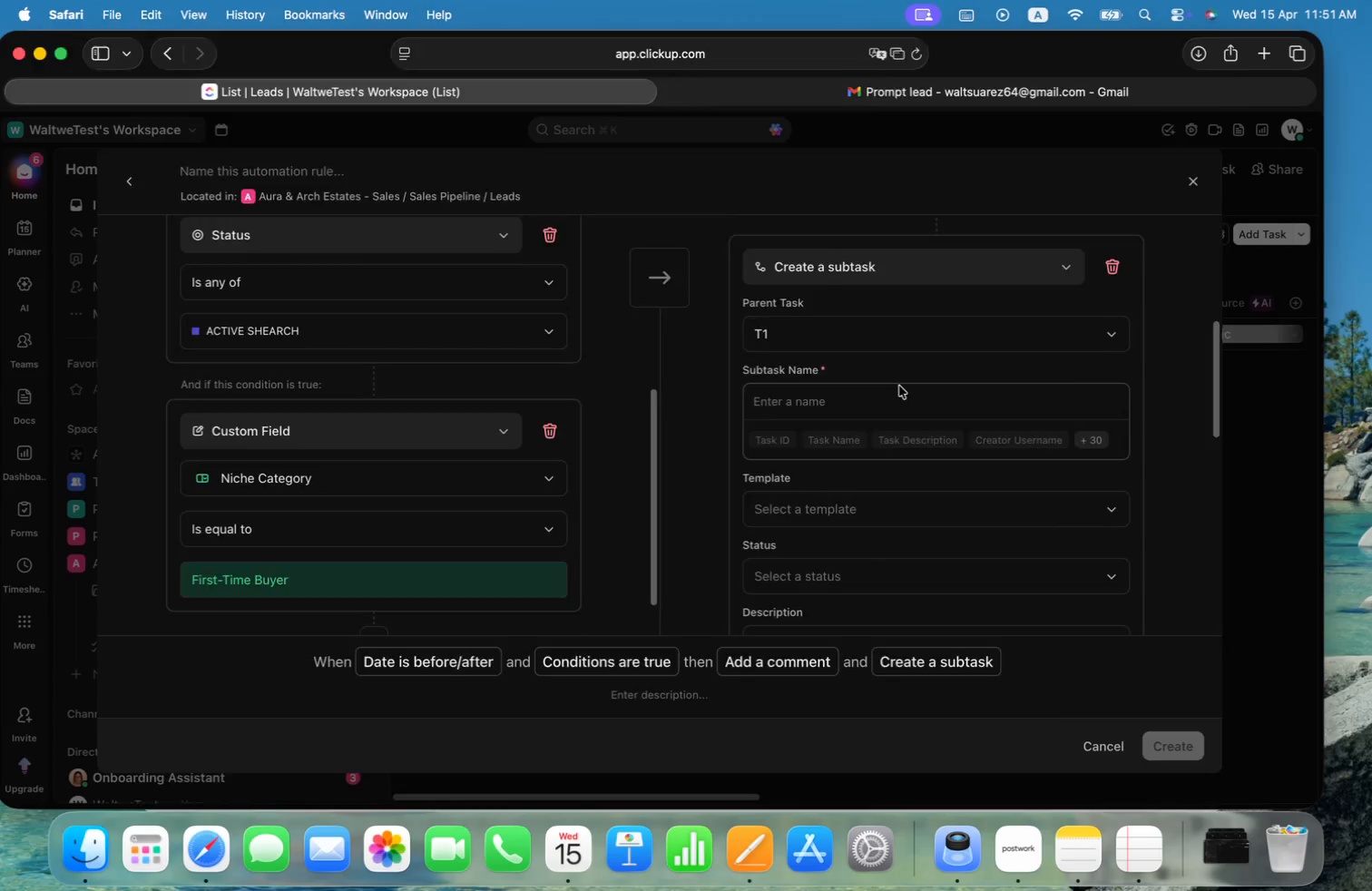 
key(Meta+Tab)